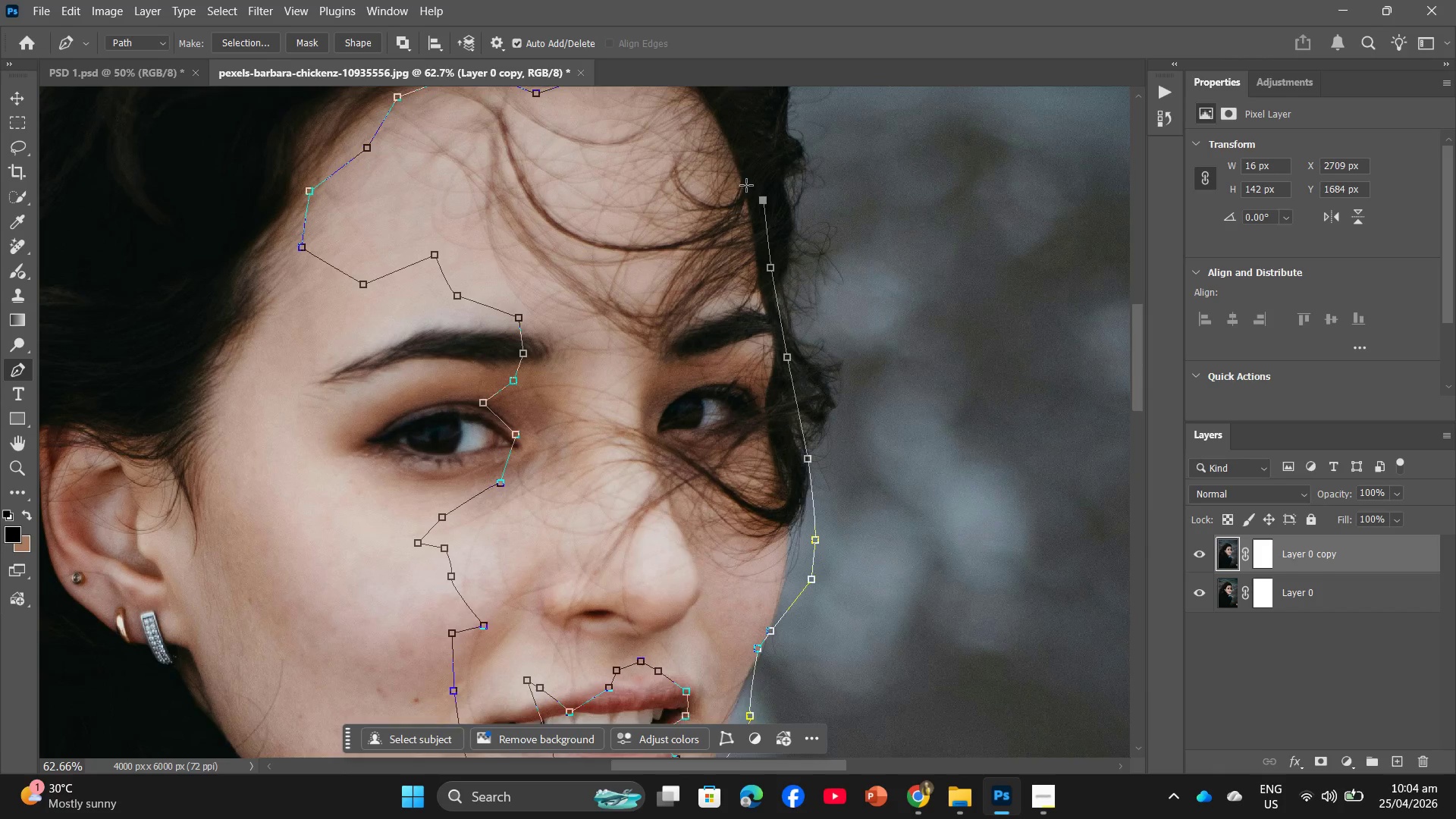 
scroll: coordinate [764, 200], scroll_direction: up, amount: 4.0
 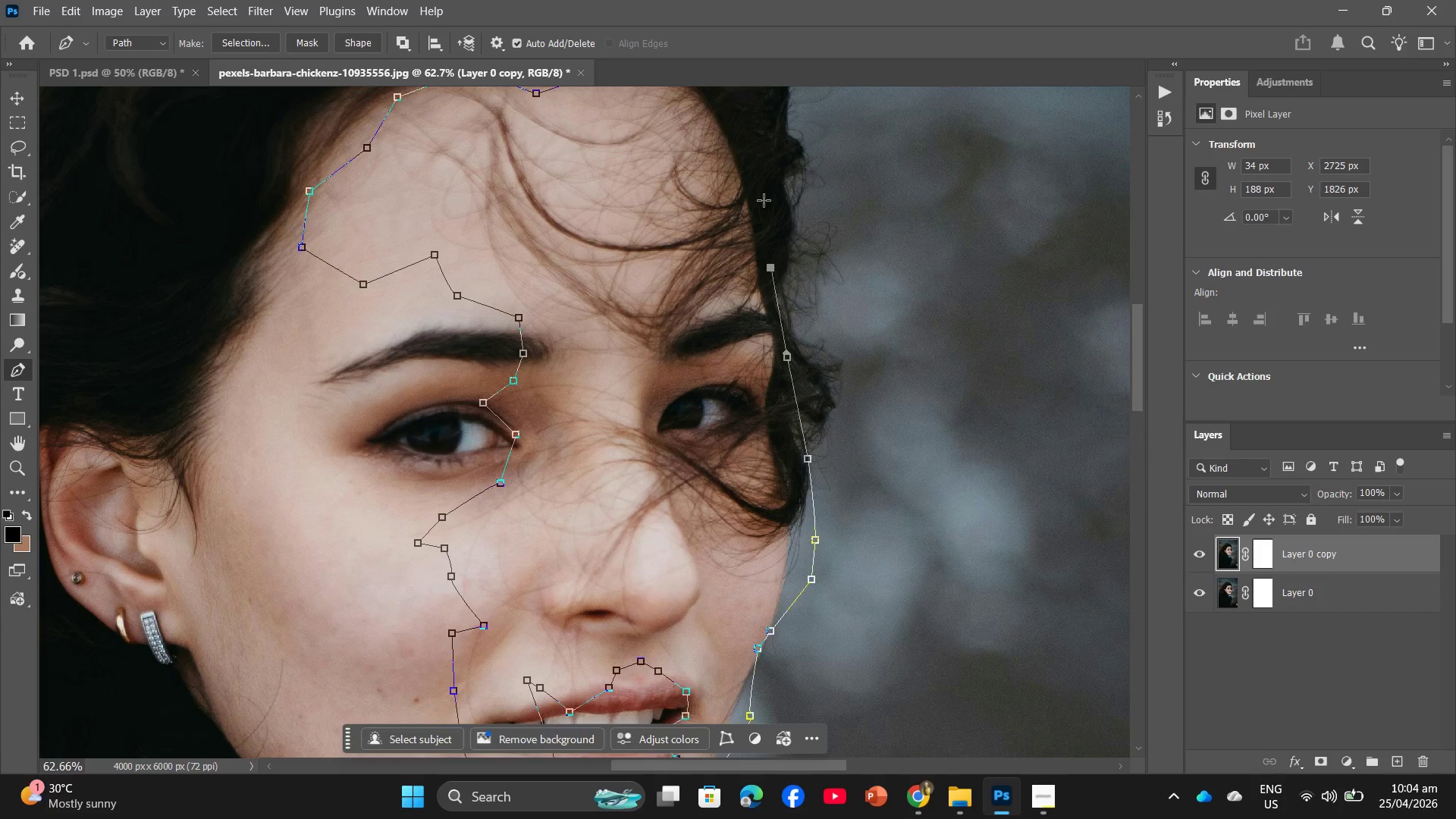 
left_click([743, 206])
 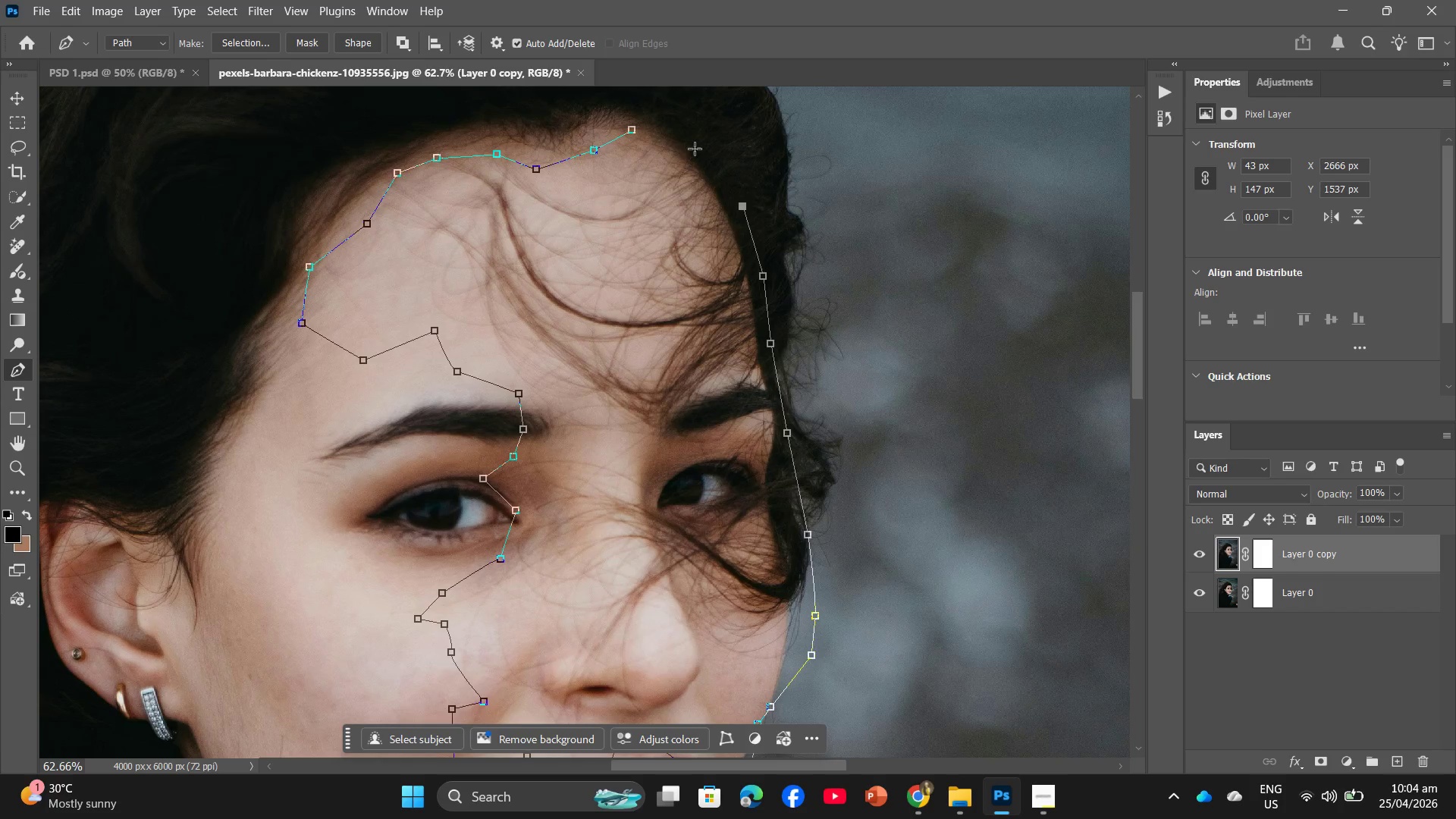 
scroll: coordinate [745, 187], scroll_direction: up, amount: 5.0
 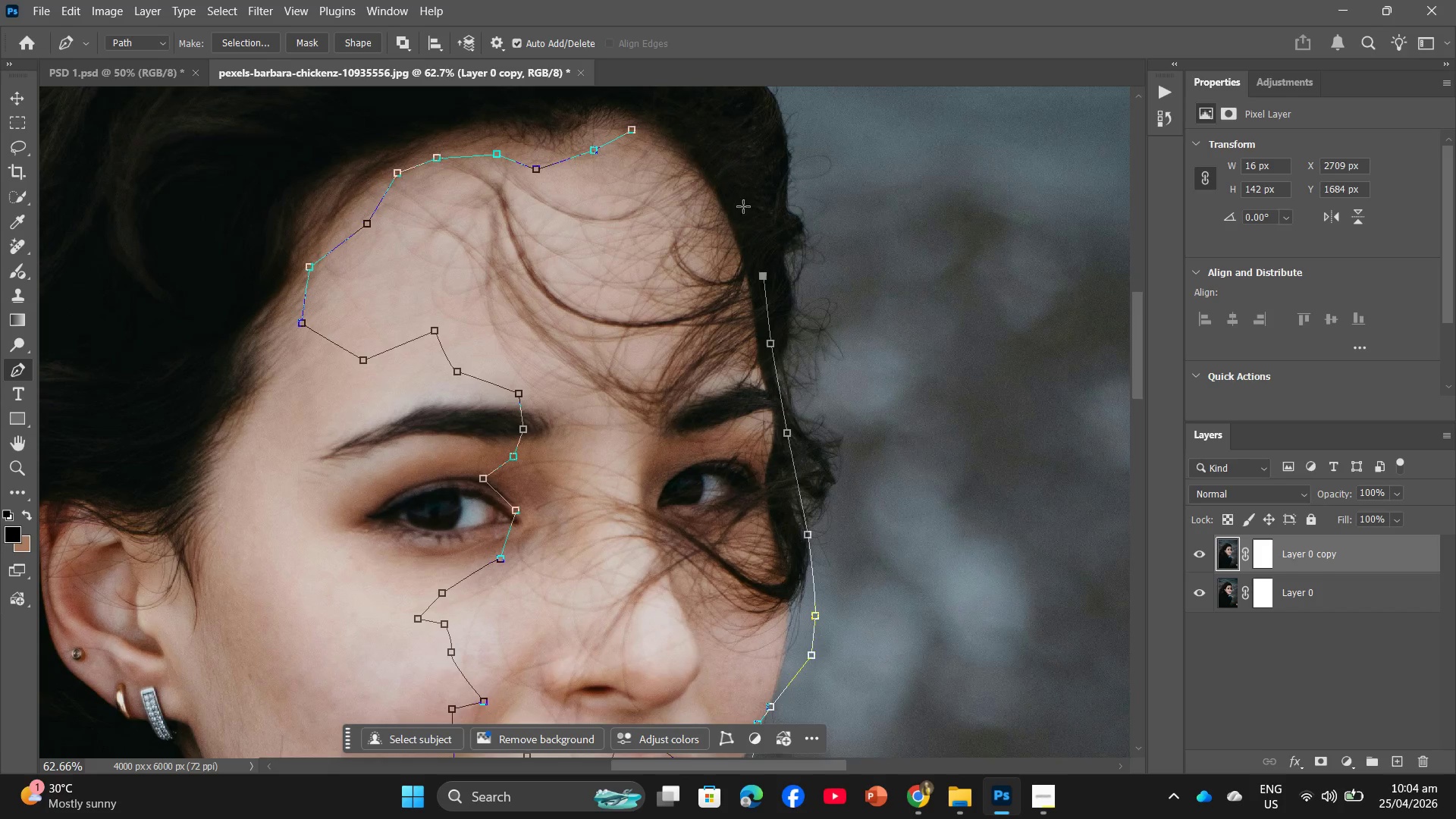 
left_click([698, 141])
 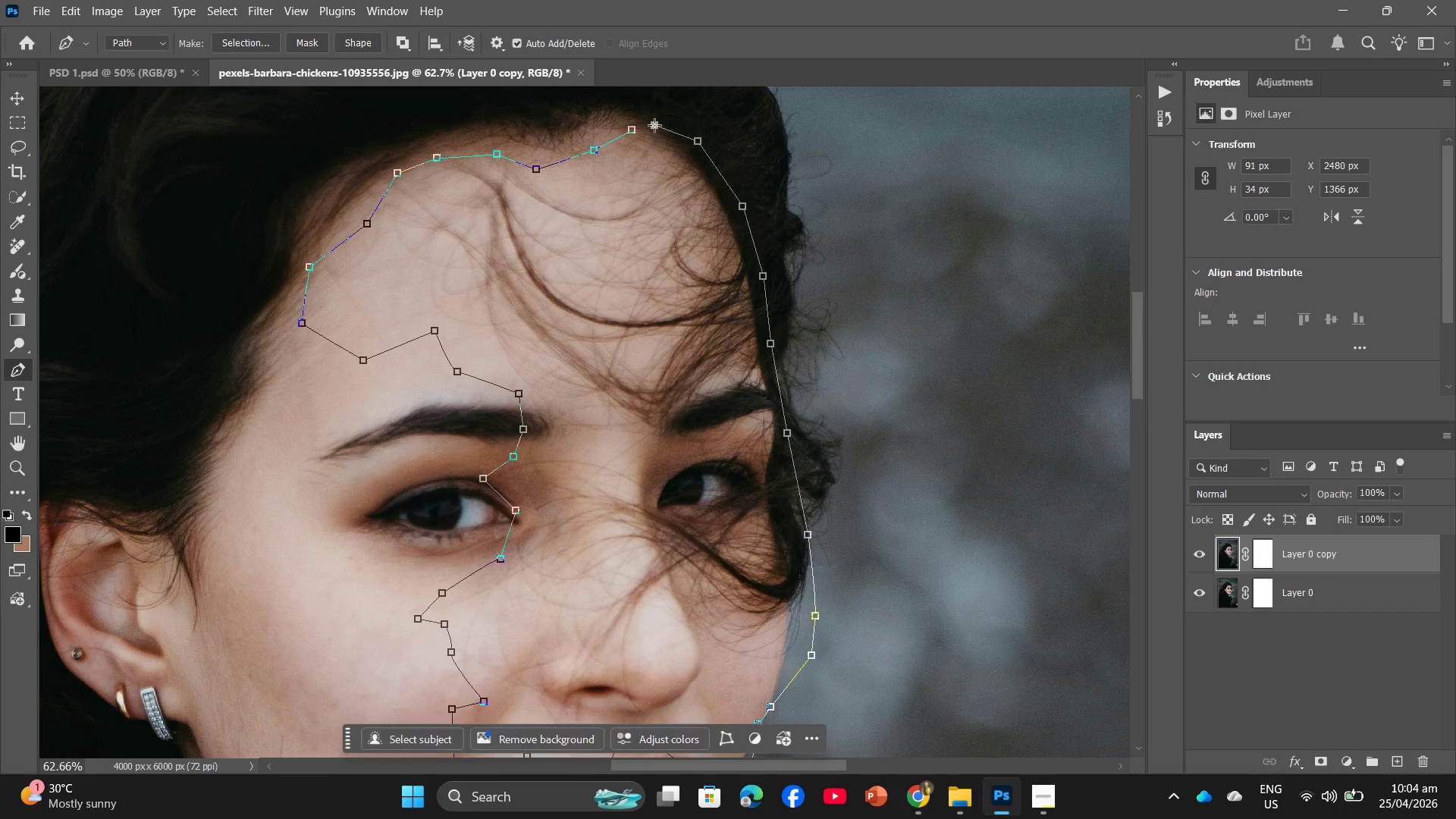 
double_click([639, 126])
 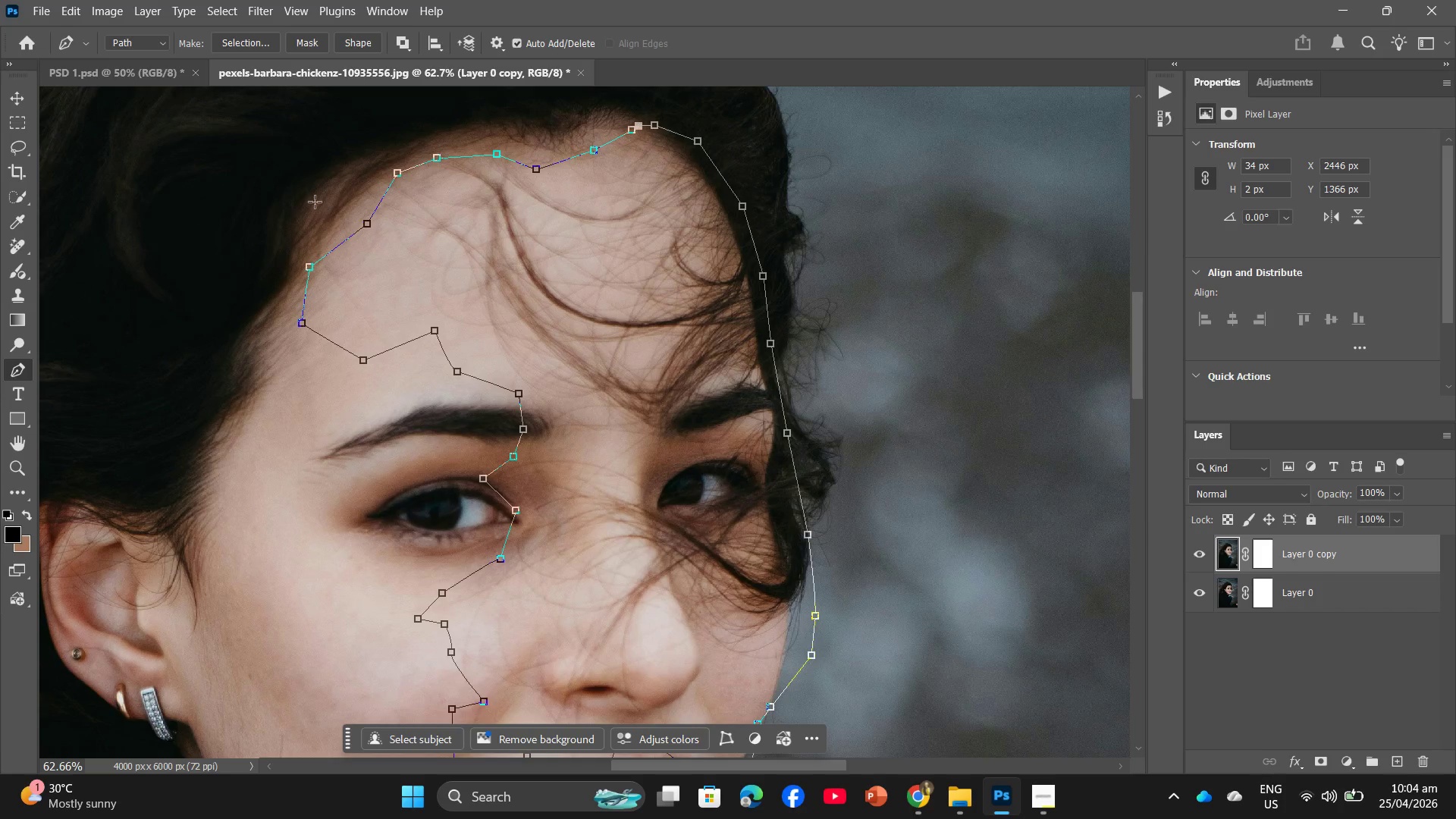 
right_click([545, 323])
 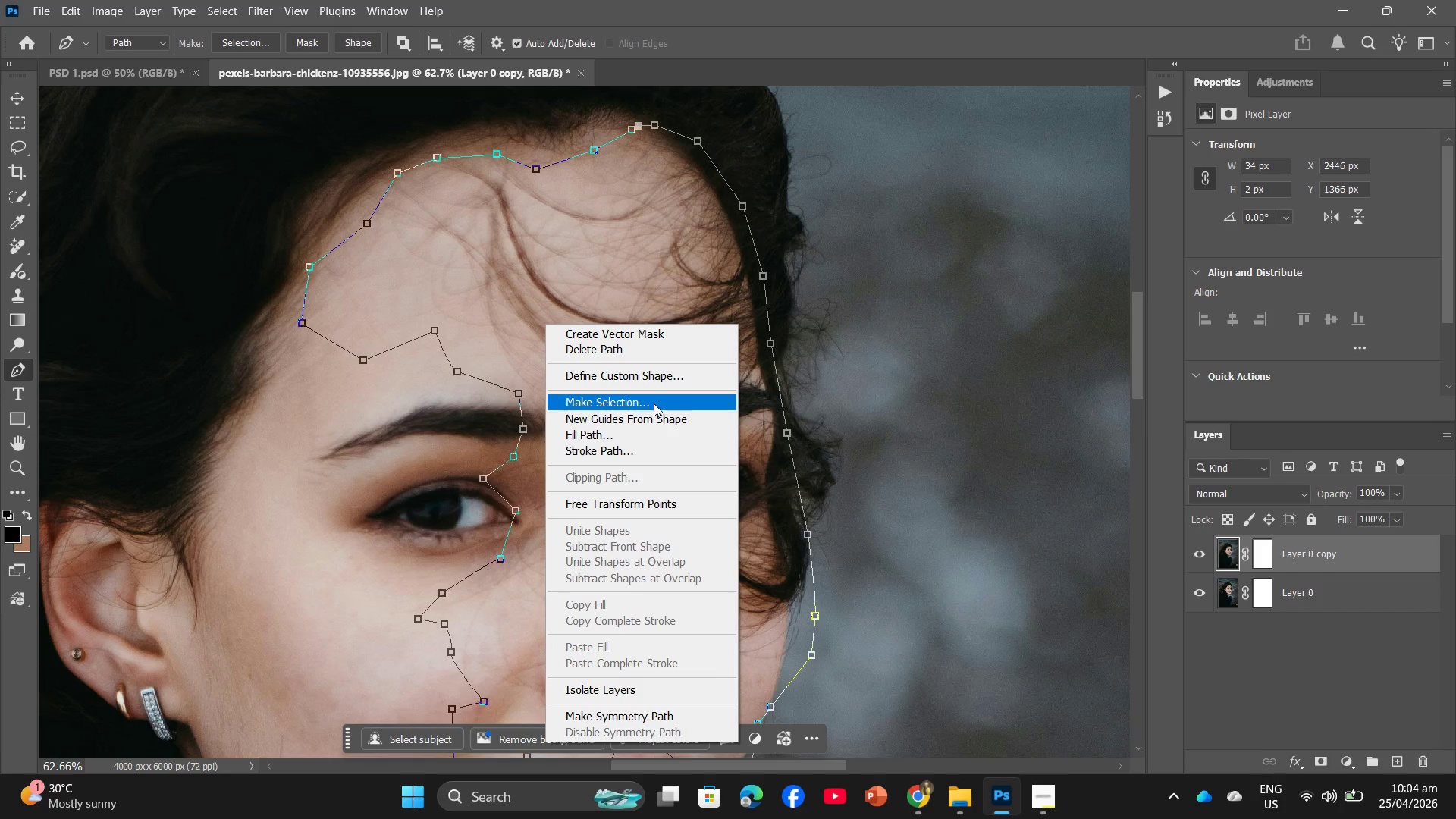 
left_click([648, 413])
 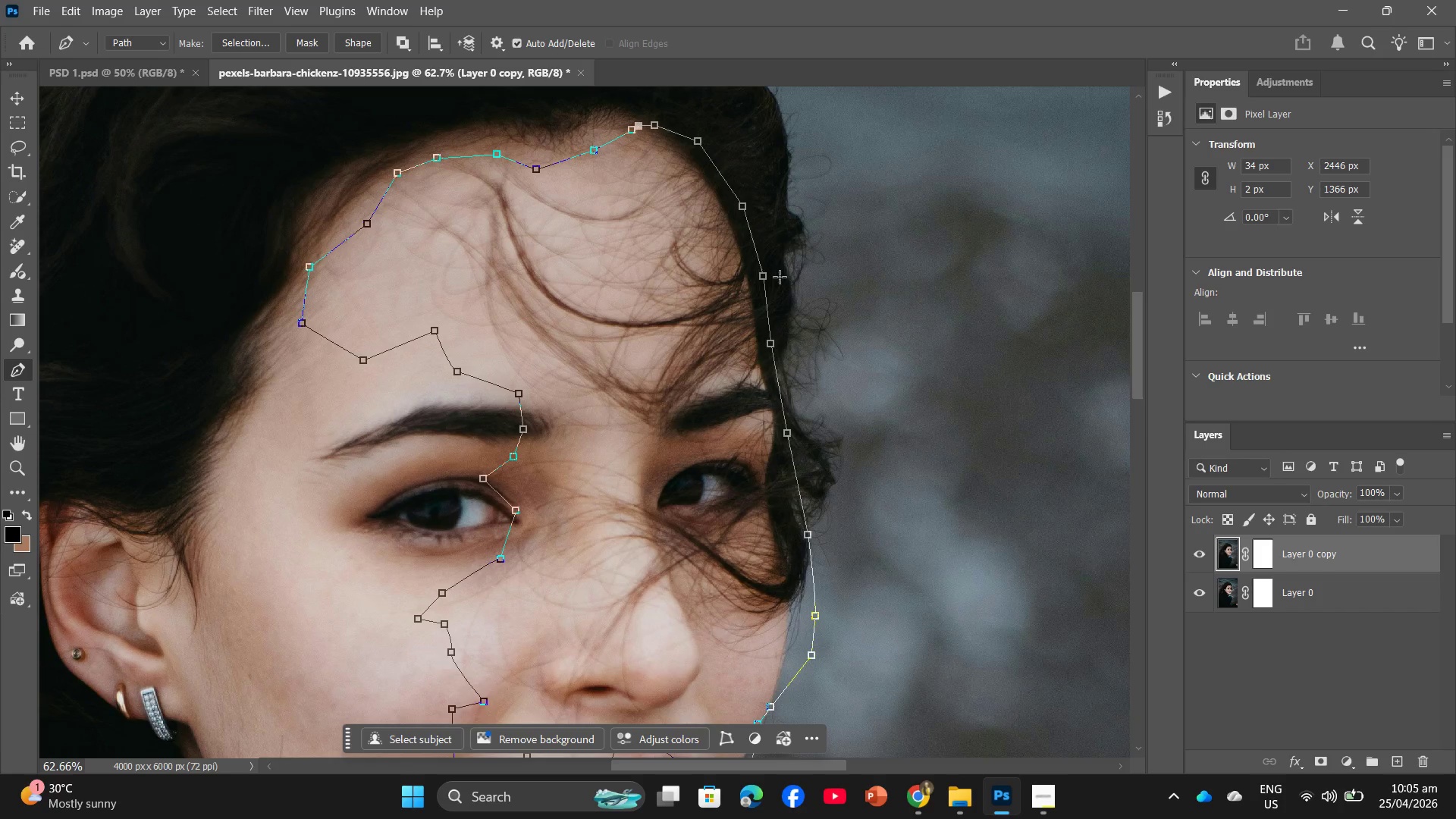 
right_click([507, 315])
 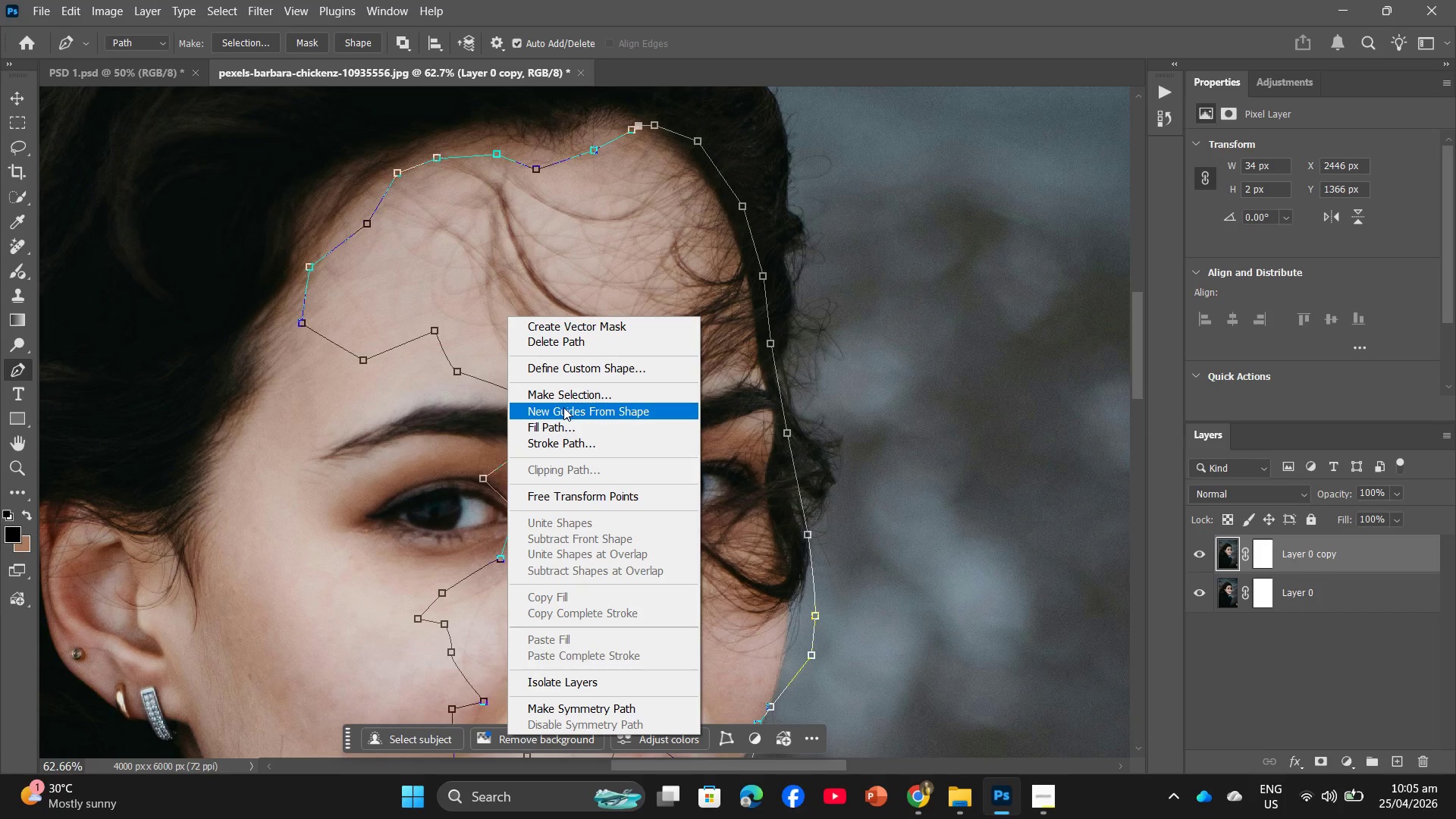 
left_click([563, 394])
 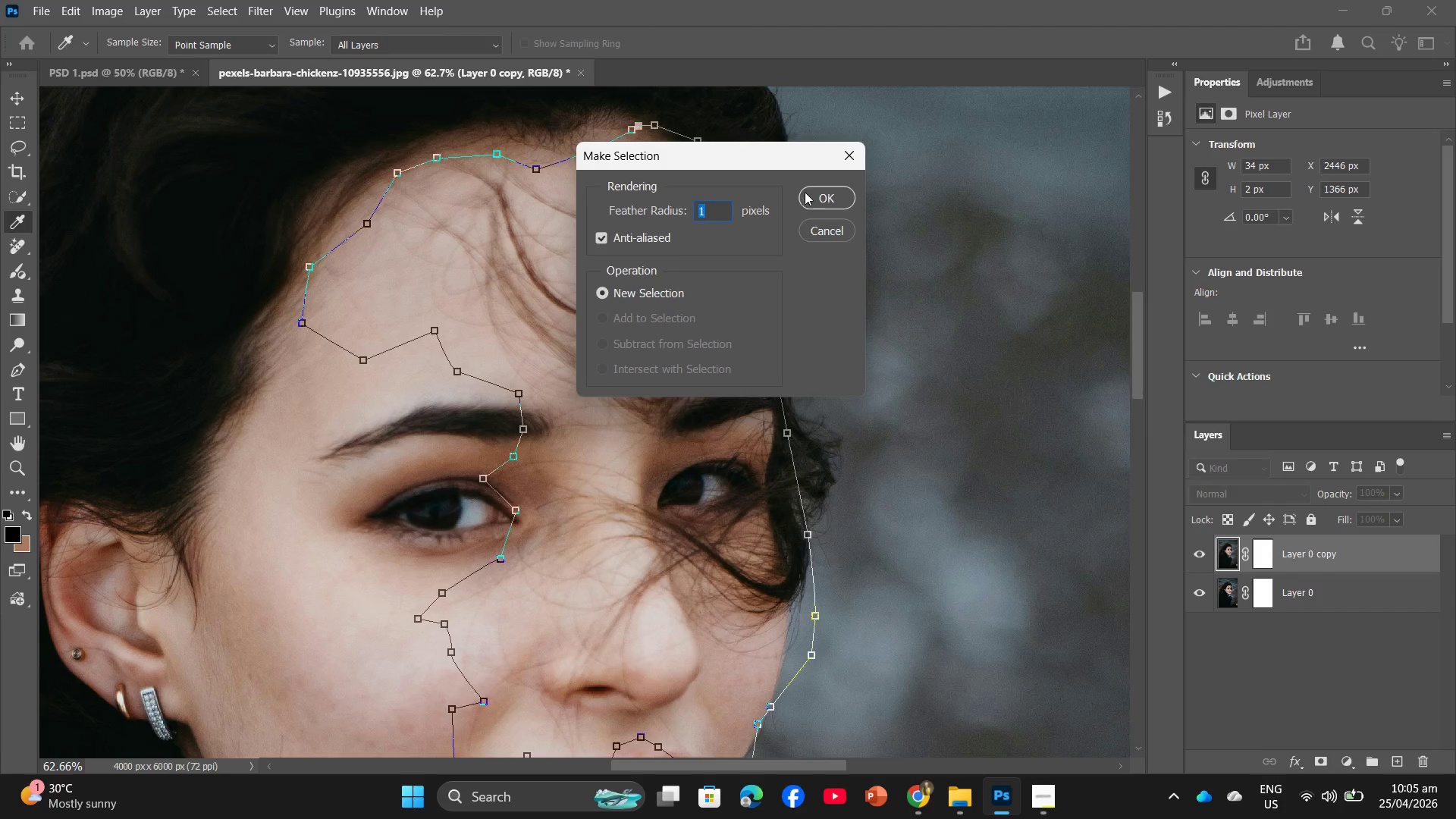 
left_click([827, 196])
 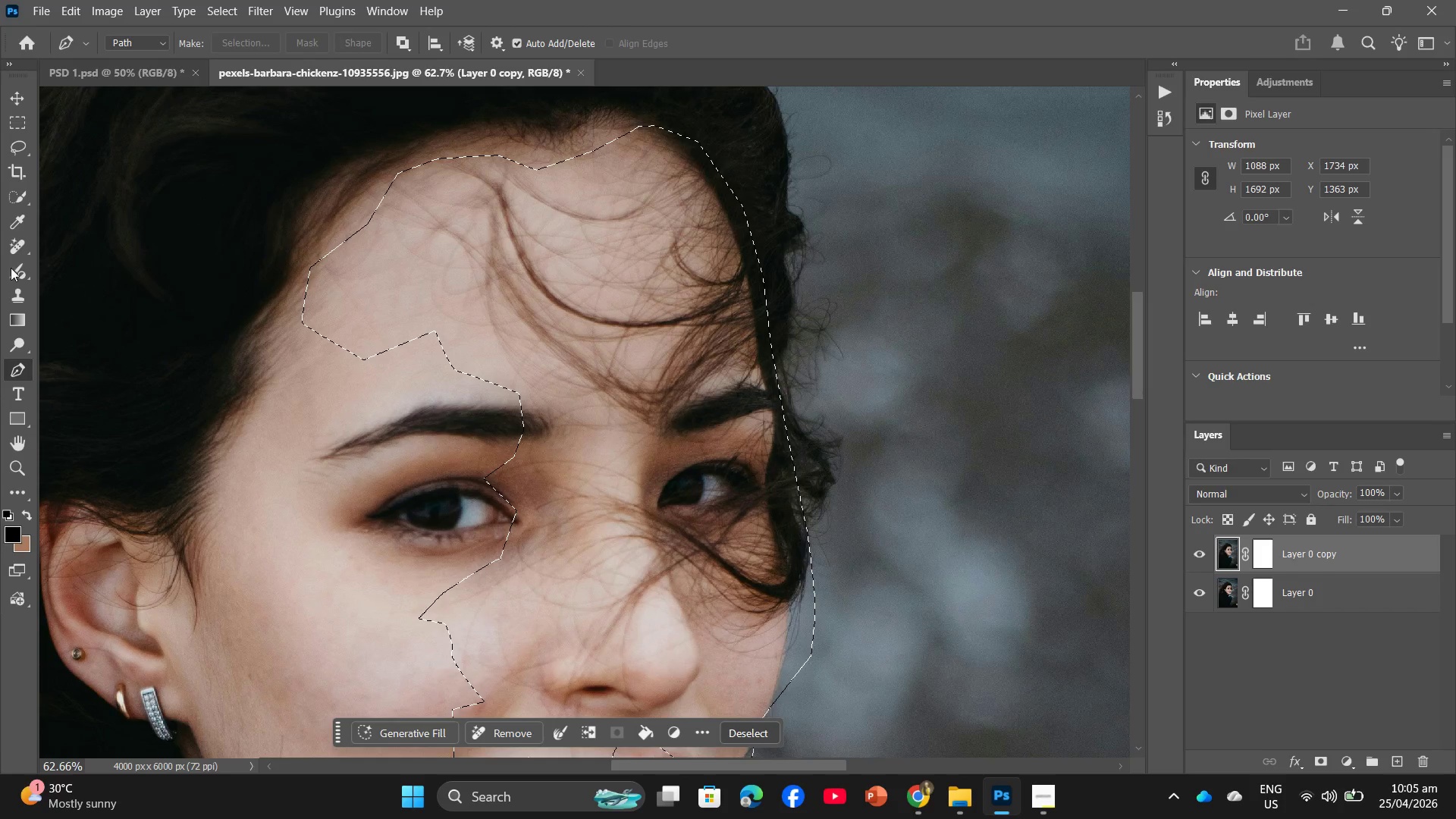 
left_click([12, 240])
 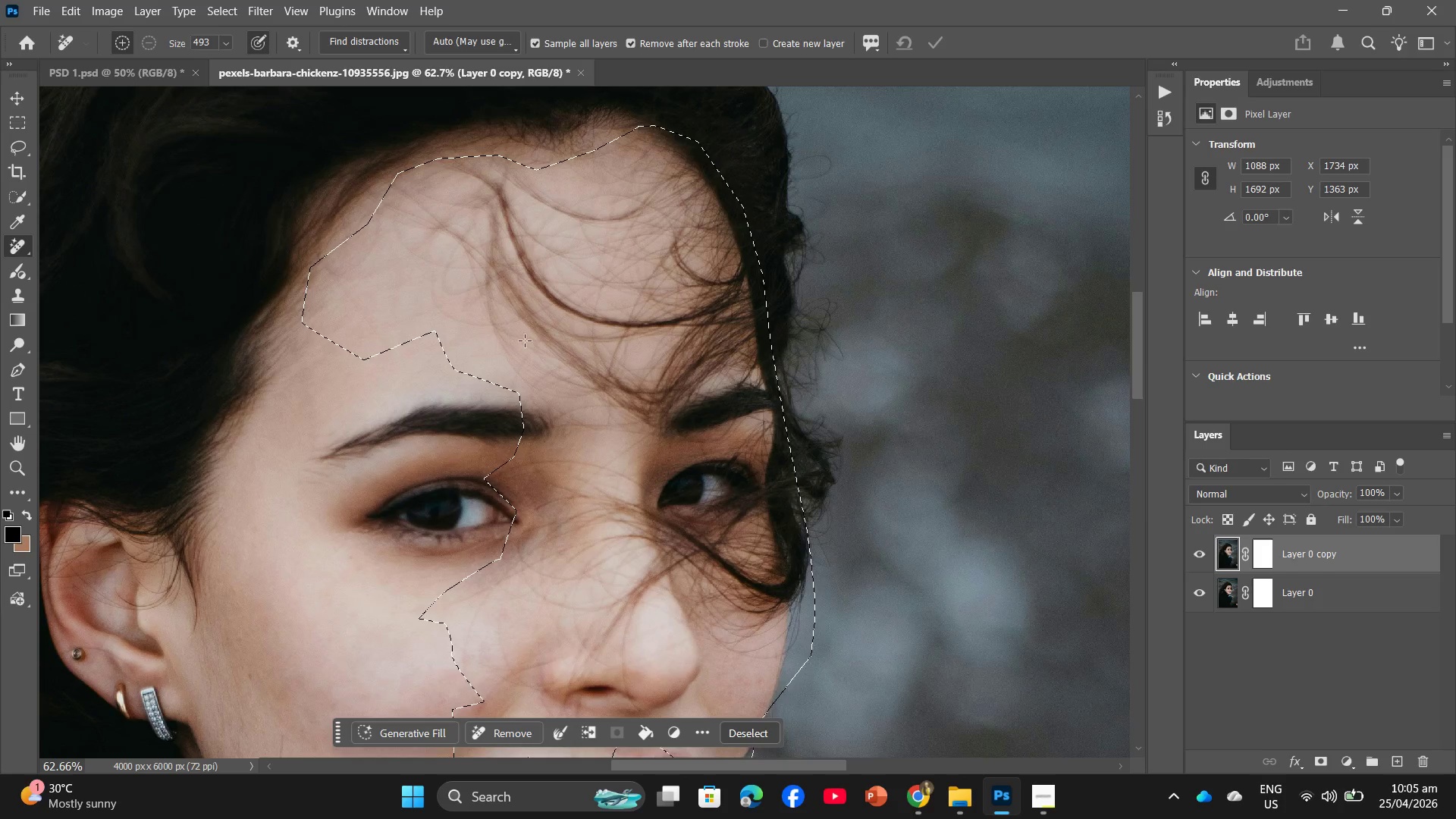 
hold_key(key=AltLeft, duration=0.73)
scroll: coordinate [556, 411], scroll_direction: down, amount: 9.0
 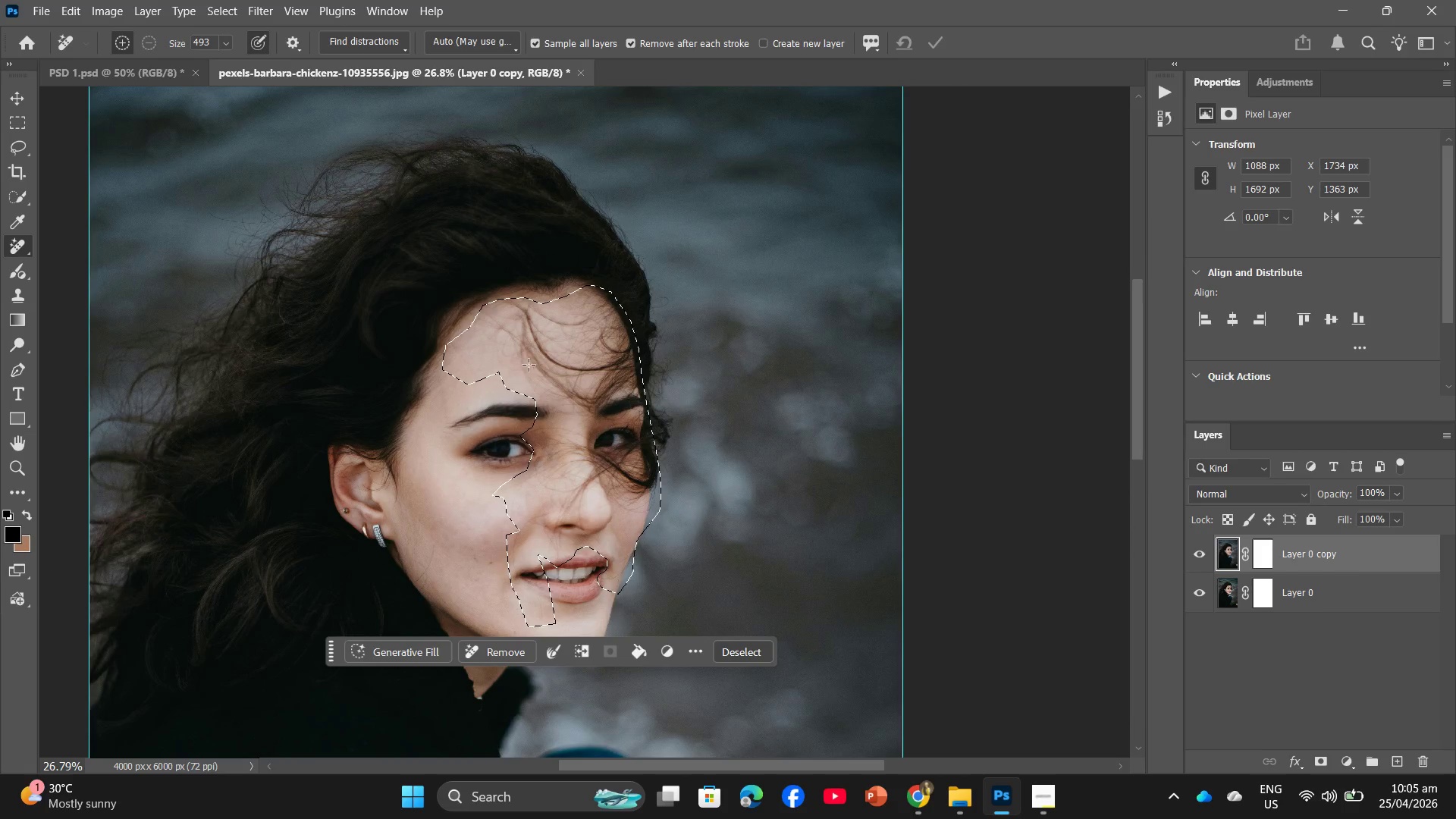 
left_click_drag(start_coordinate=[479, 356], to_coordinate=[576, 619])
 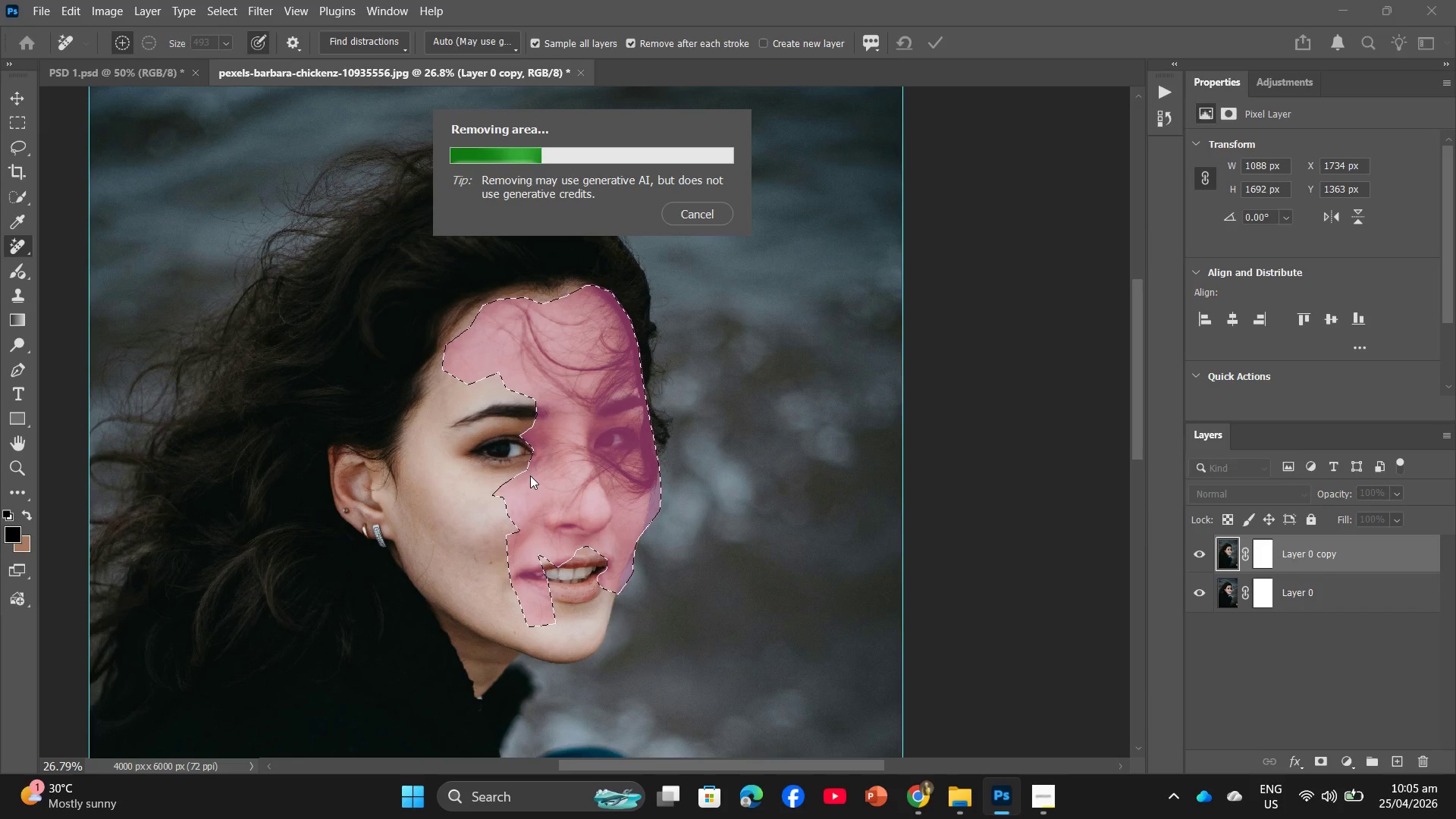 
wait(14.55)
 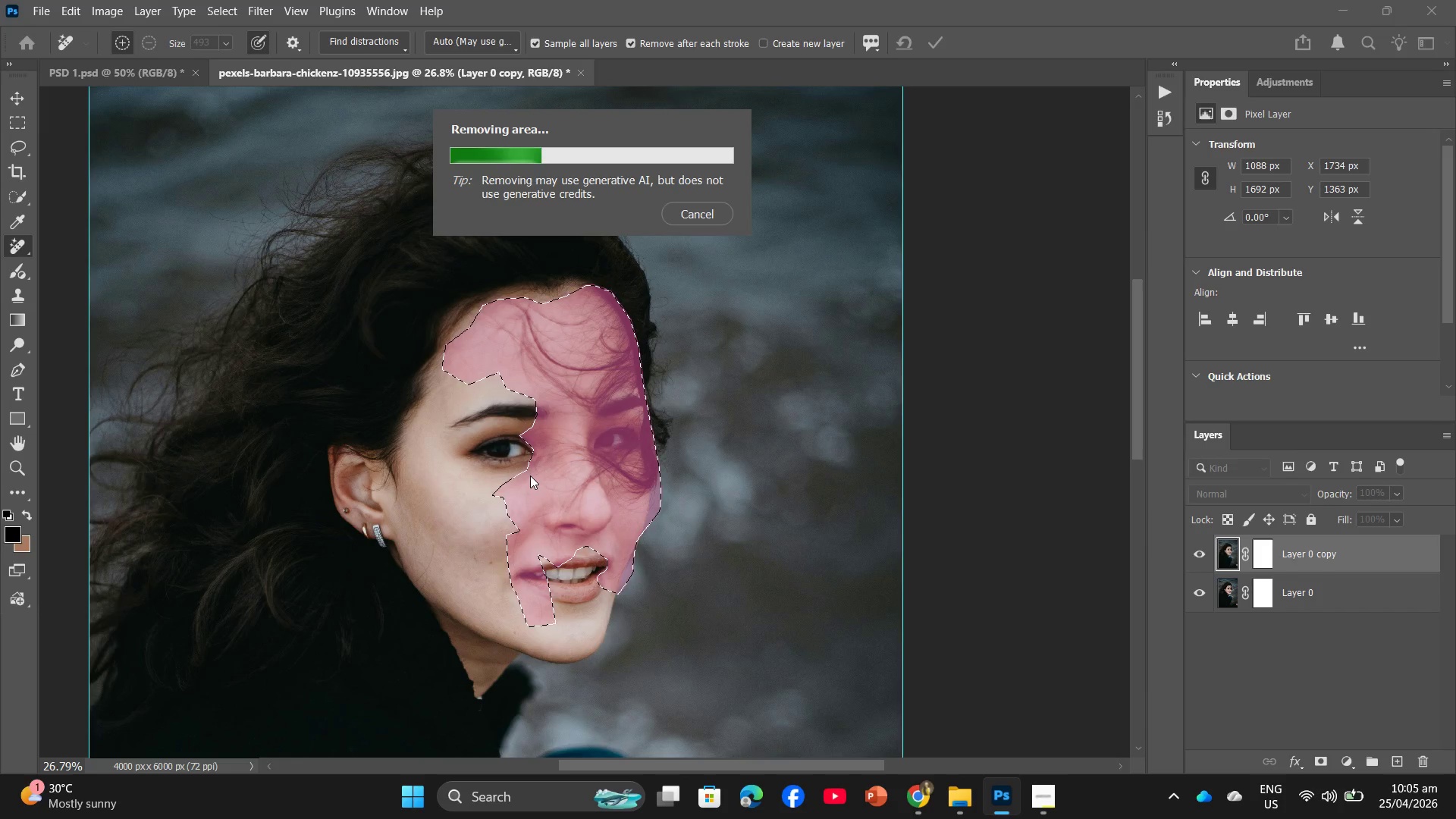 
scroll: coordinate [1029, 626], scroll_direction: down, amount: 8.0
 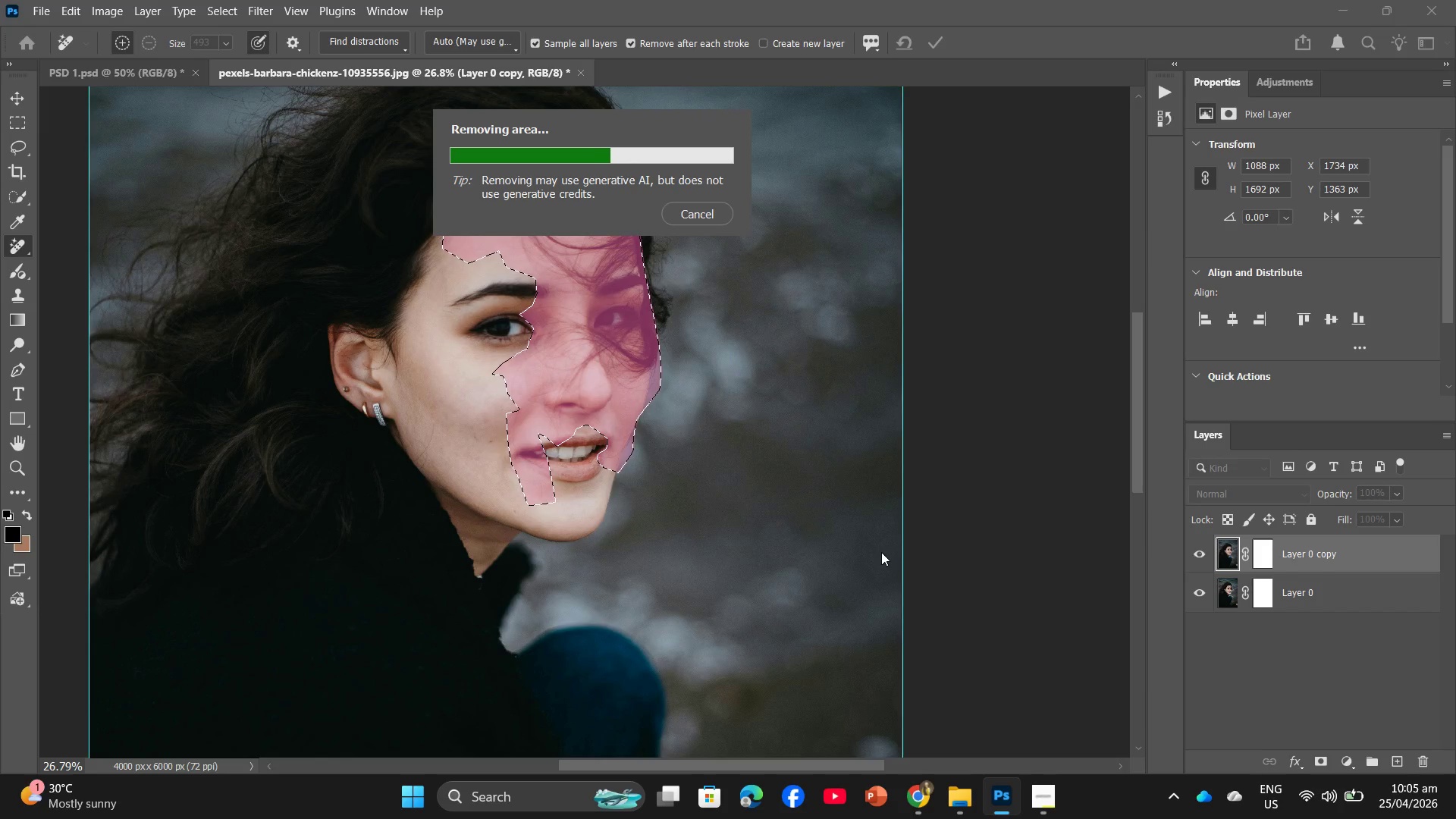 
wait(6.74)
 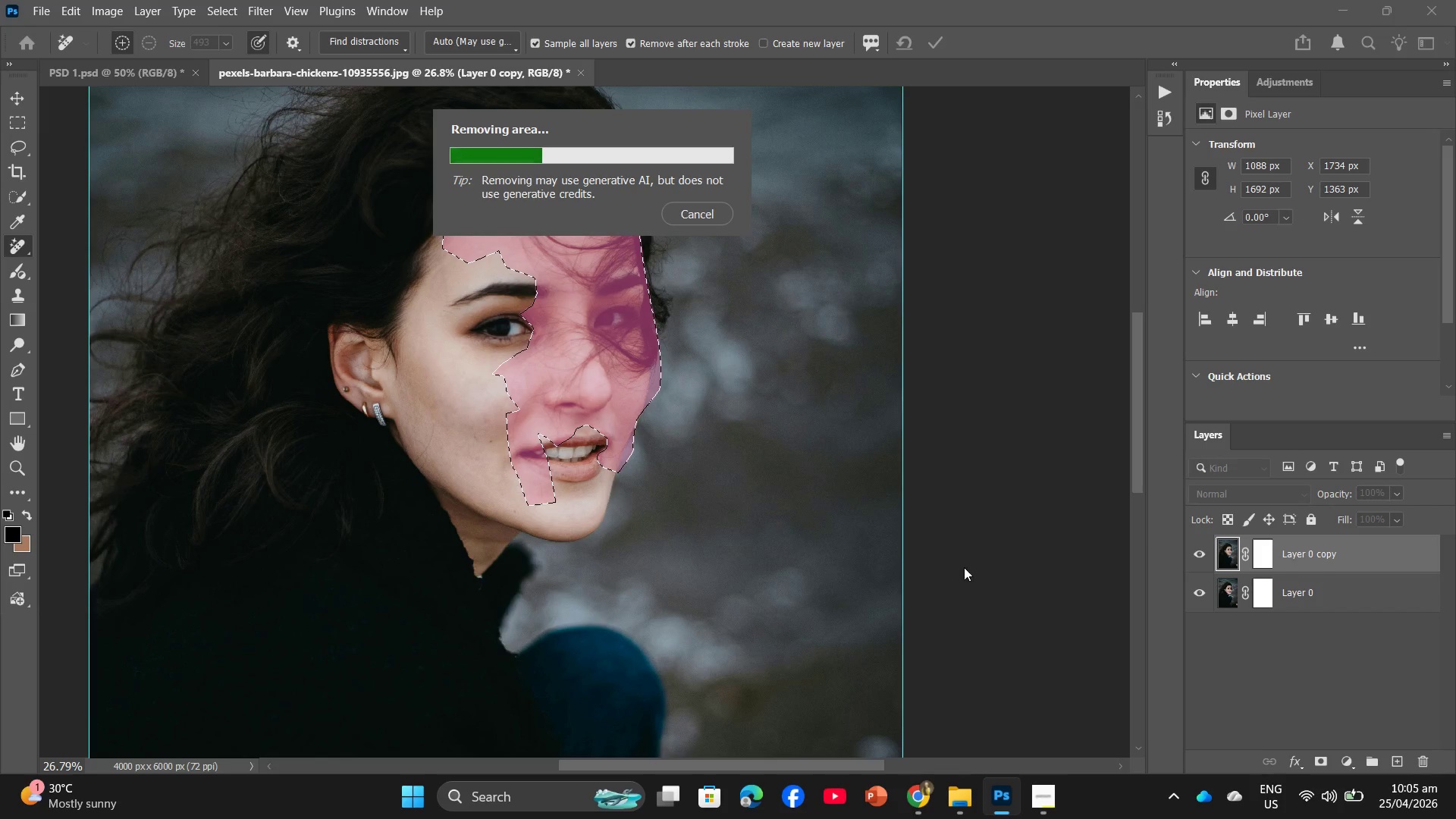 
left_click([988, 597])
 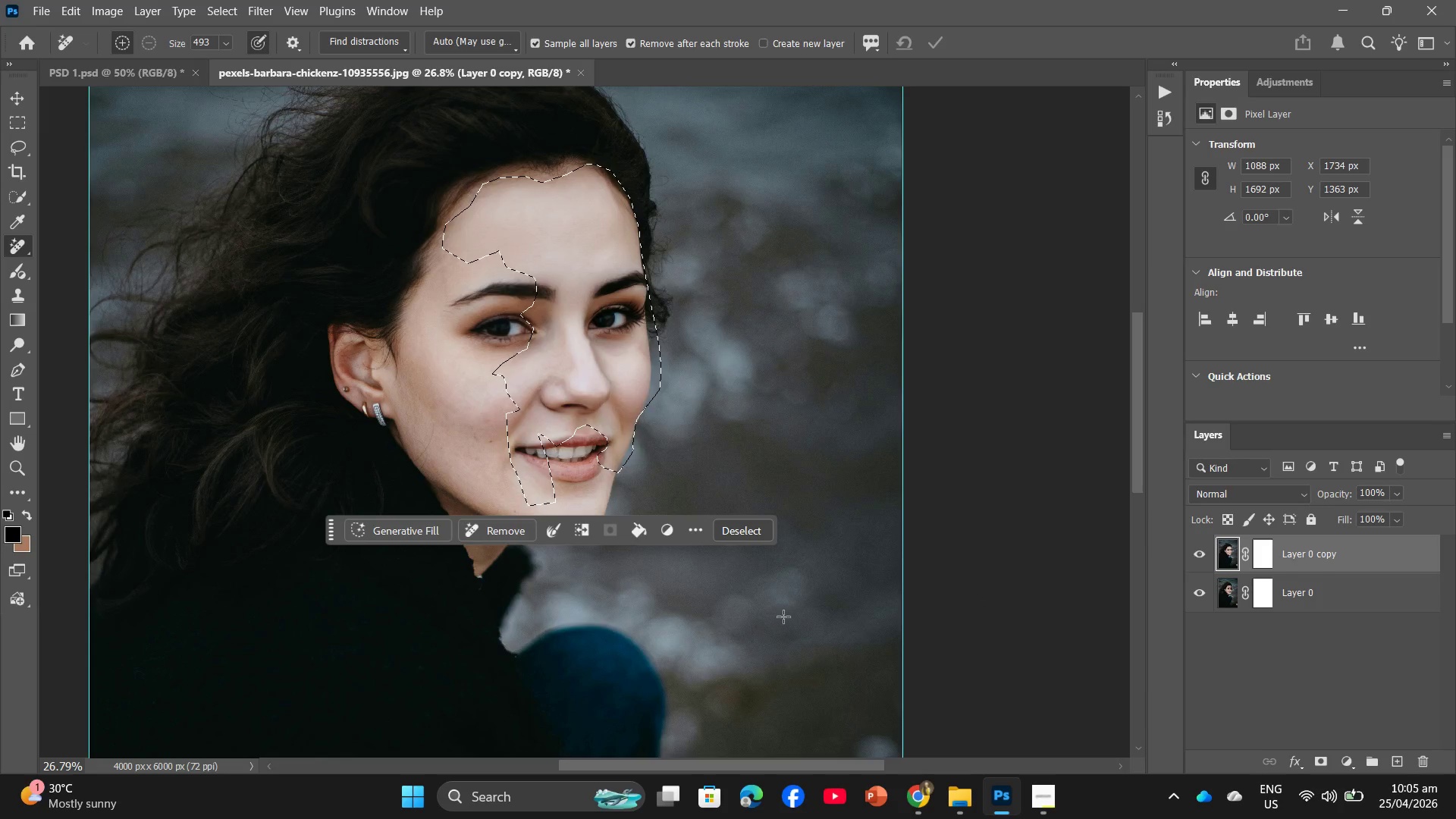 
hold_key(key=X, duration=0.48)
 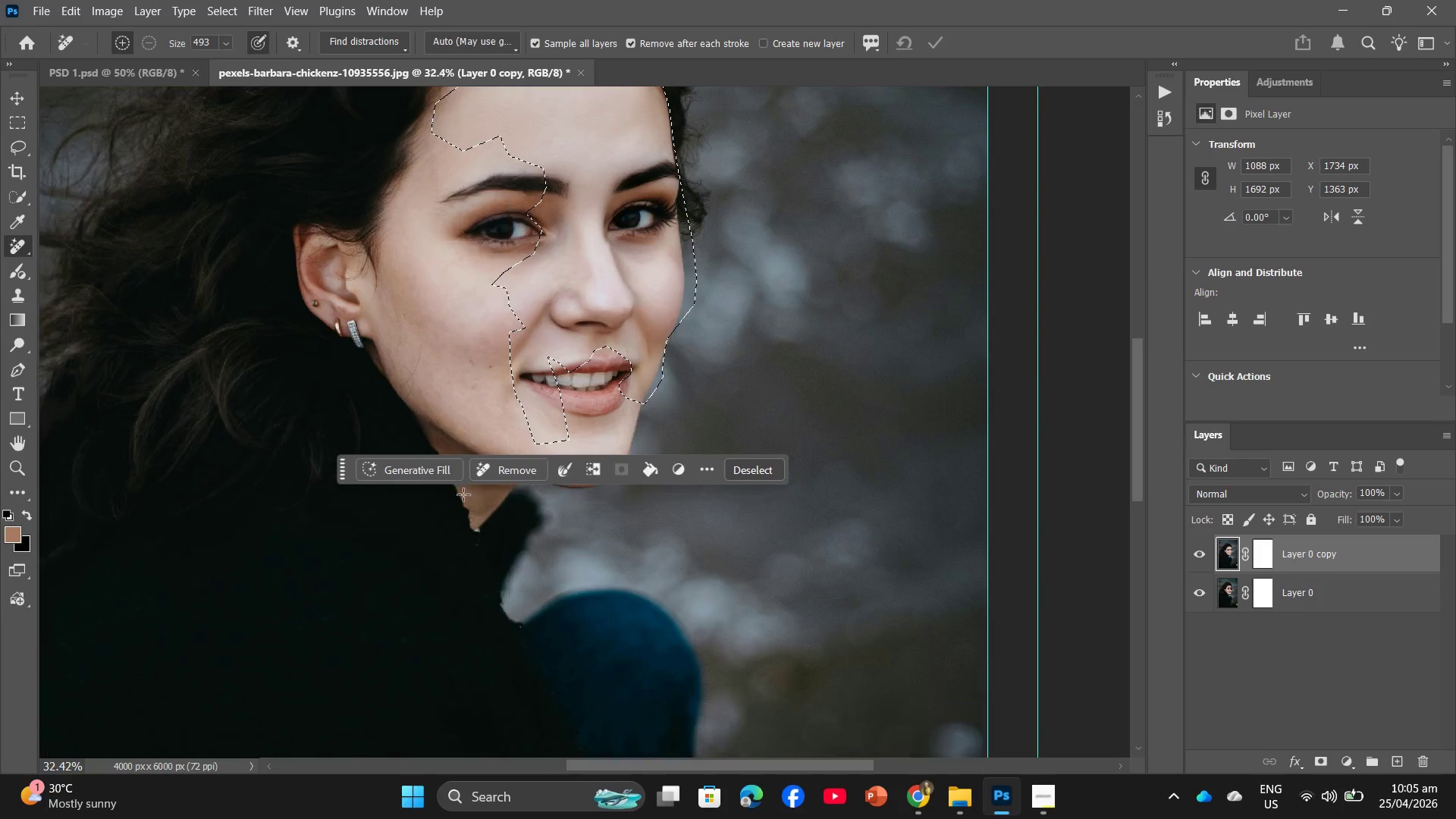 
hold_key(key=AltLeft, duration=1.53)
scroll: coordinate [432, 367], scroll_direction: up, amount: 7.0
 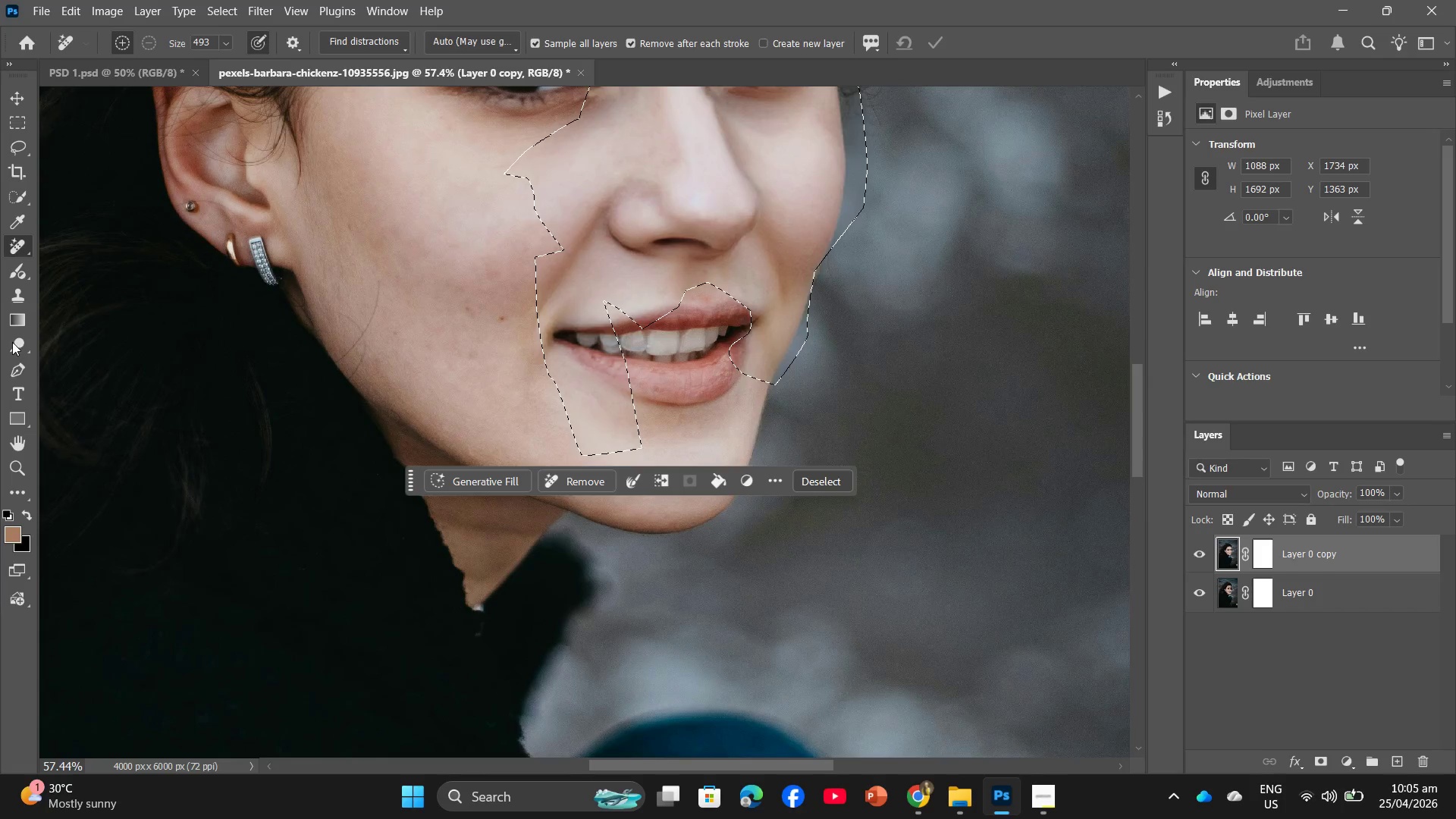 
left_click([12, 367])
 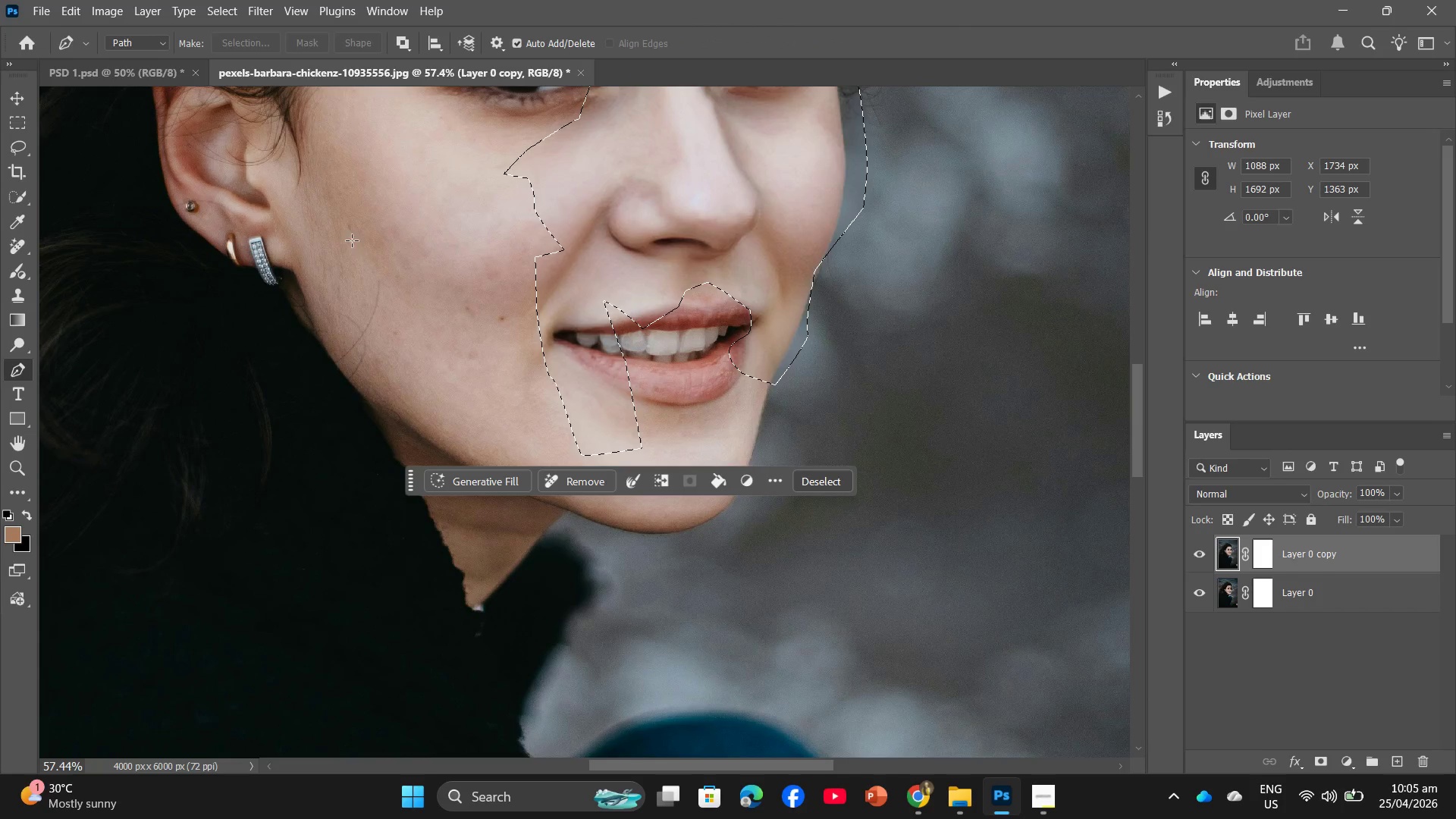 
left_click([319, 243])
 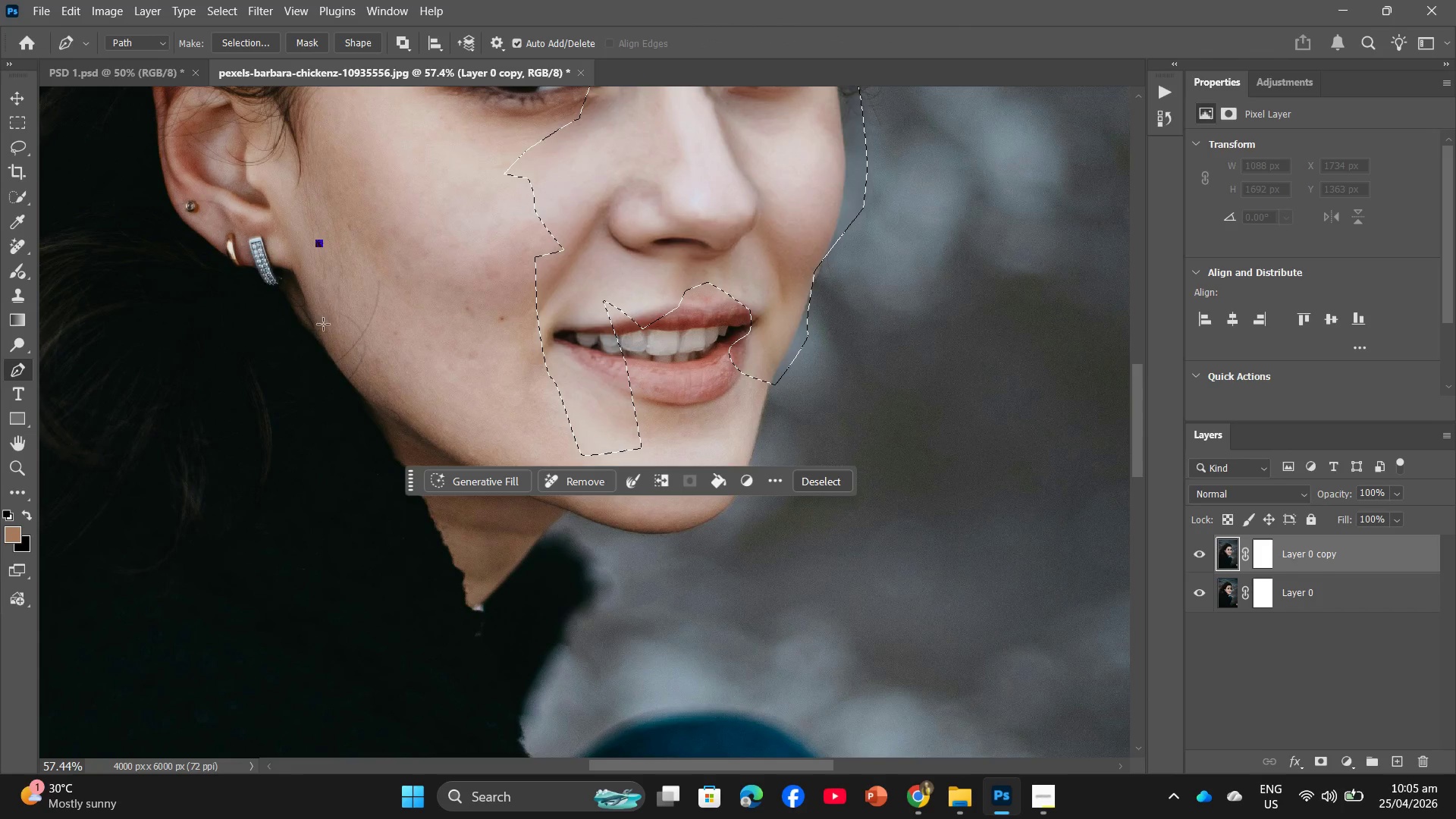 
left_click([319, 334])
 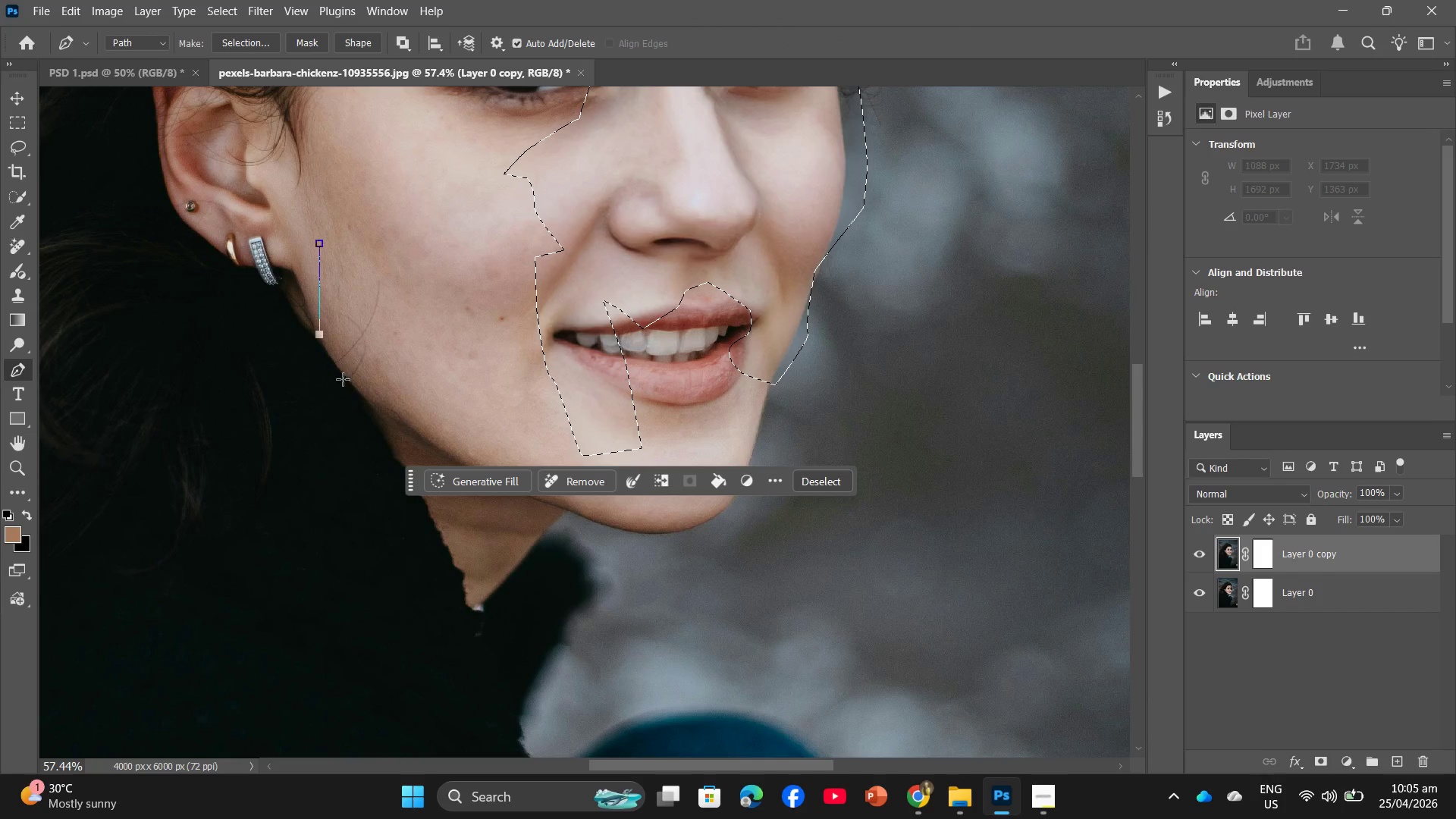 
left_click([347, 378])
 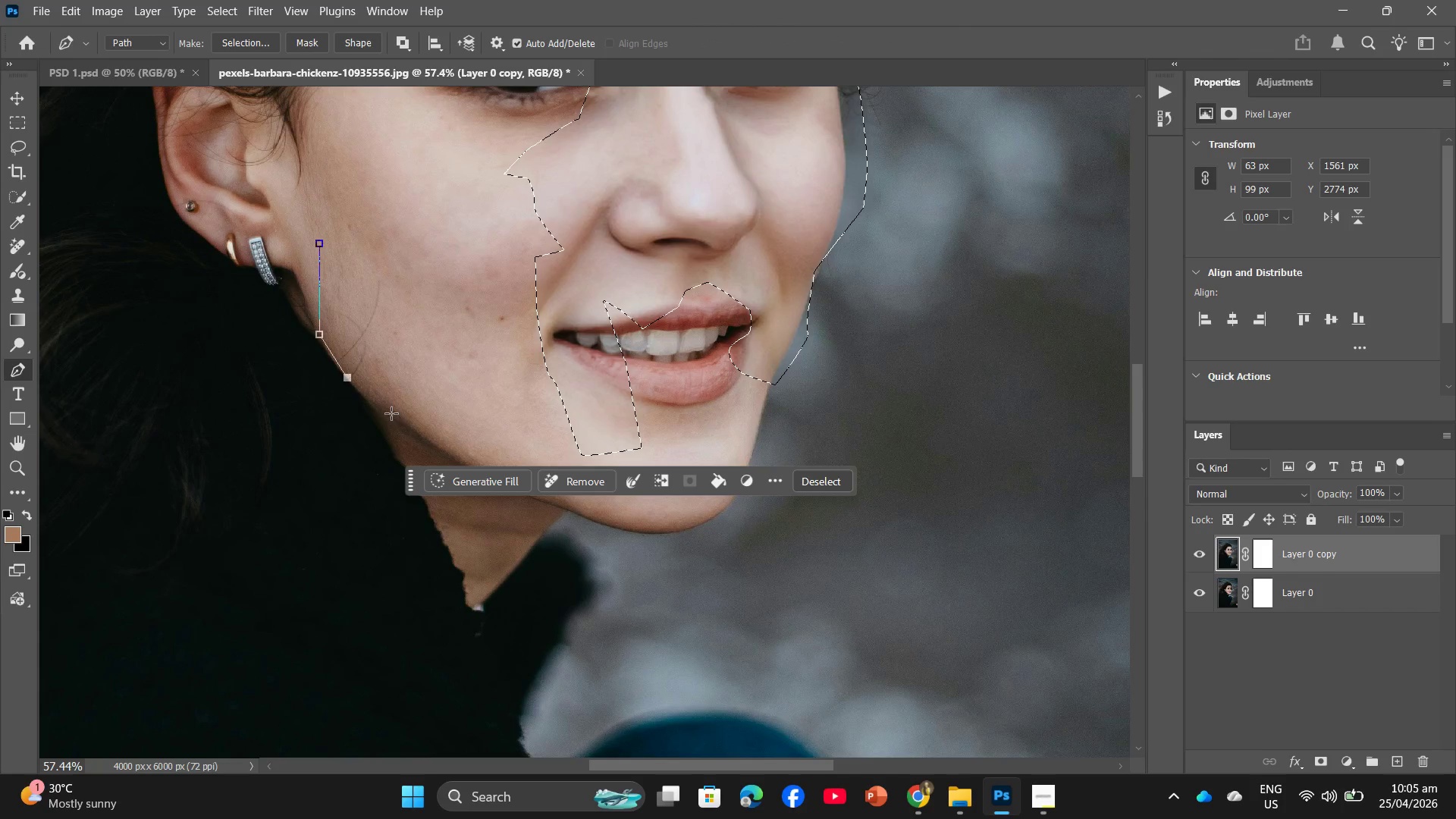 
left_click([409, 426])
 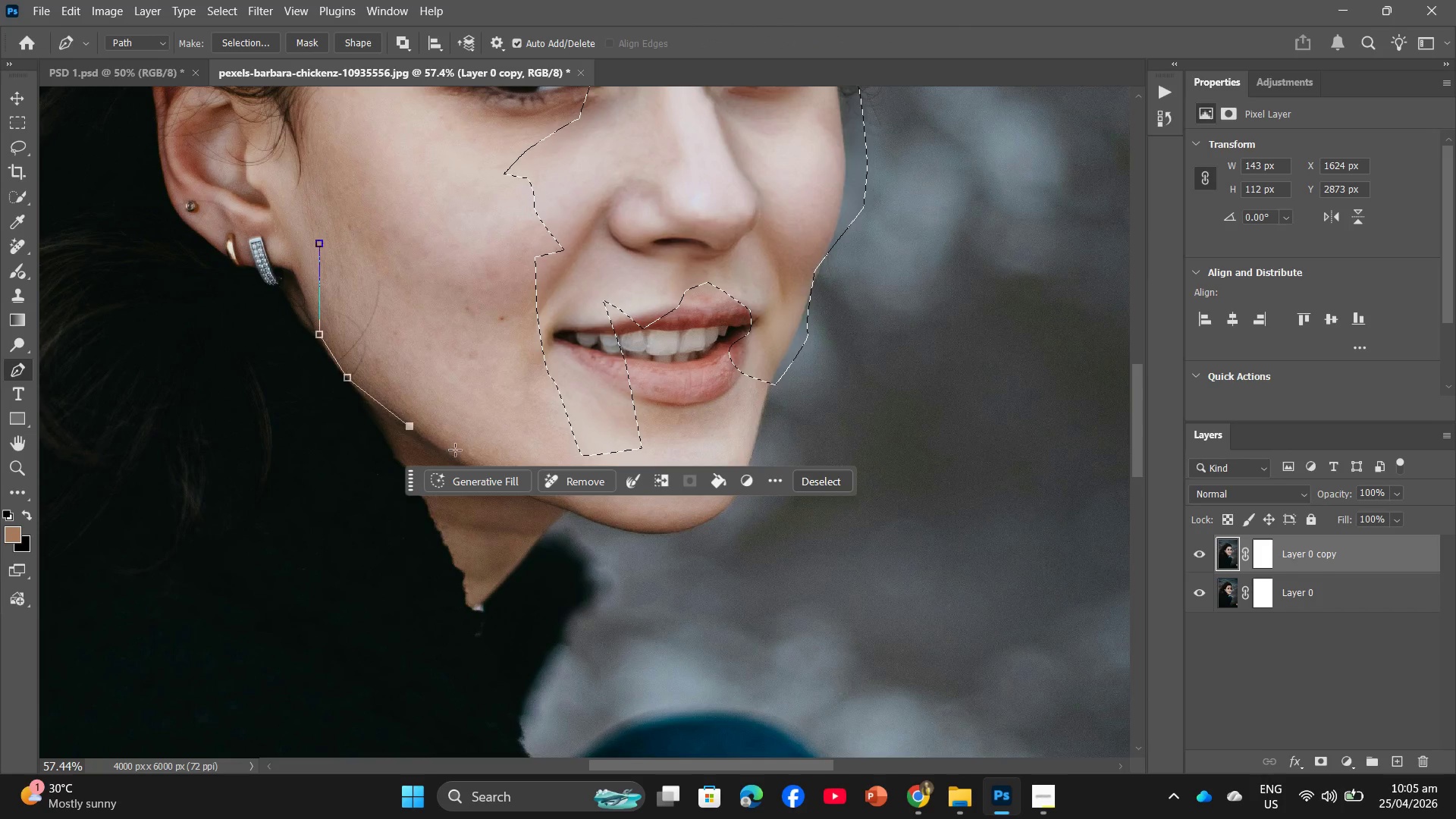 
left_click([464, 450])
 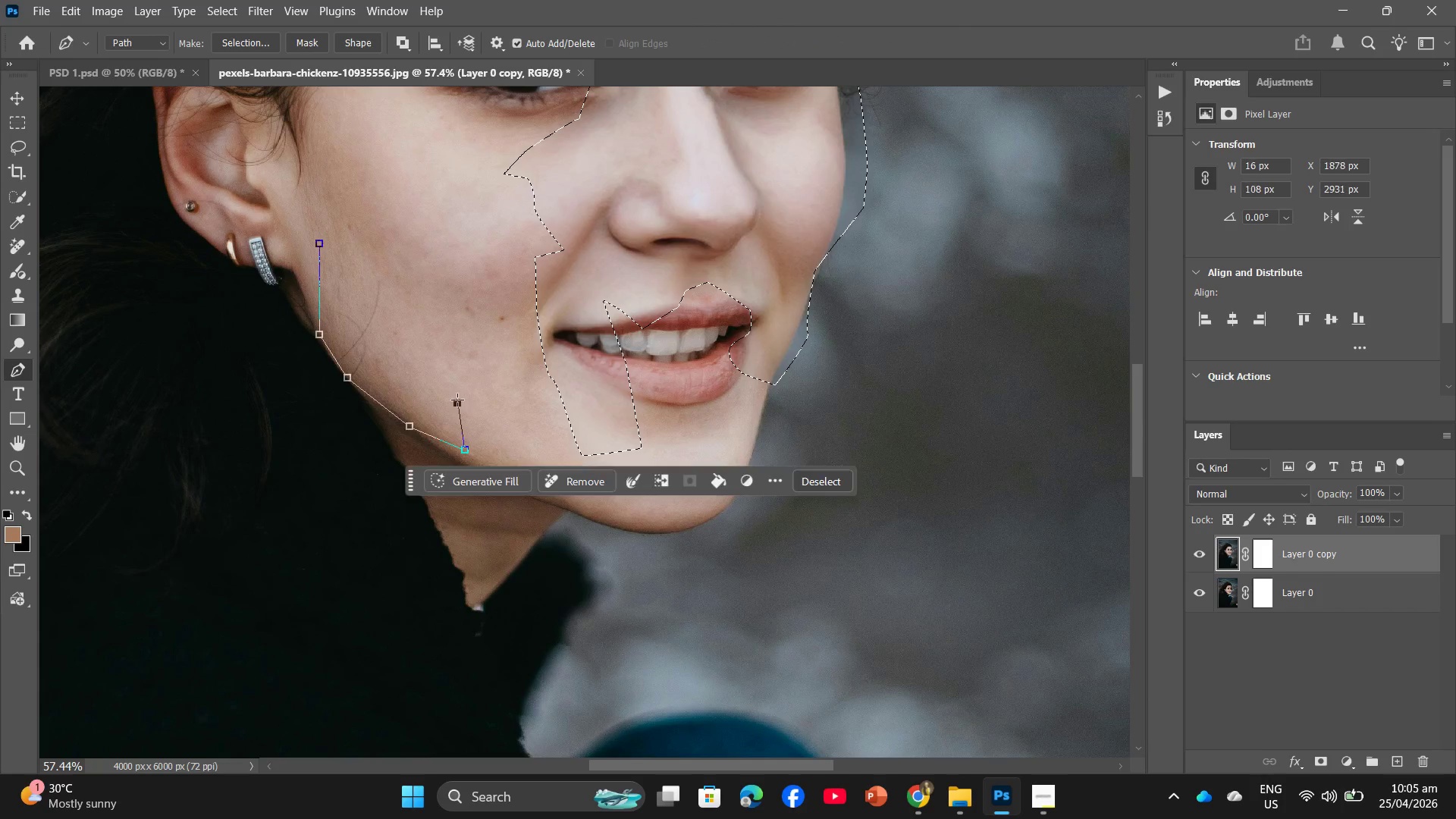 
double_click([440, 351])
 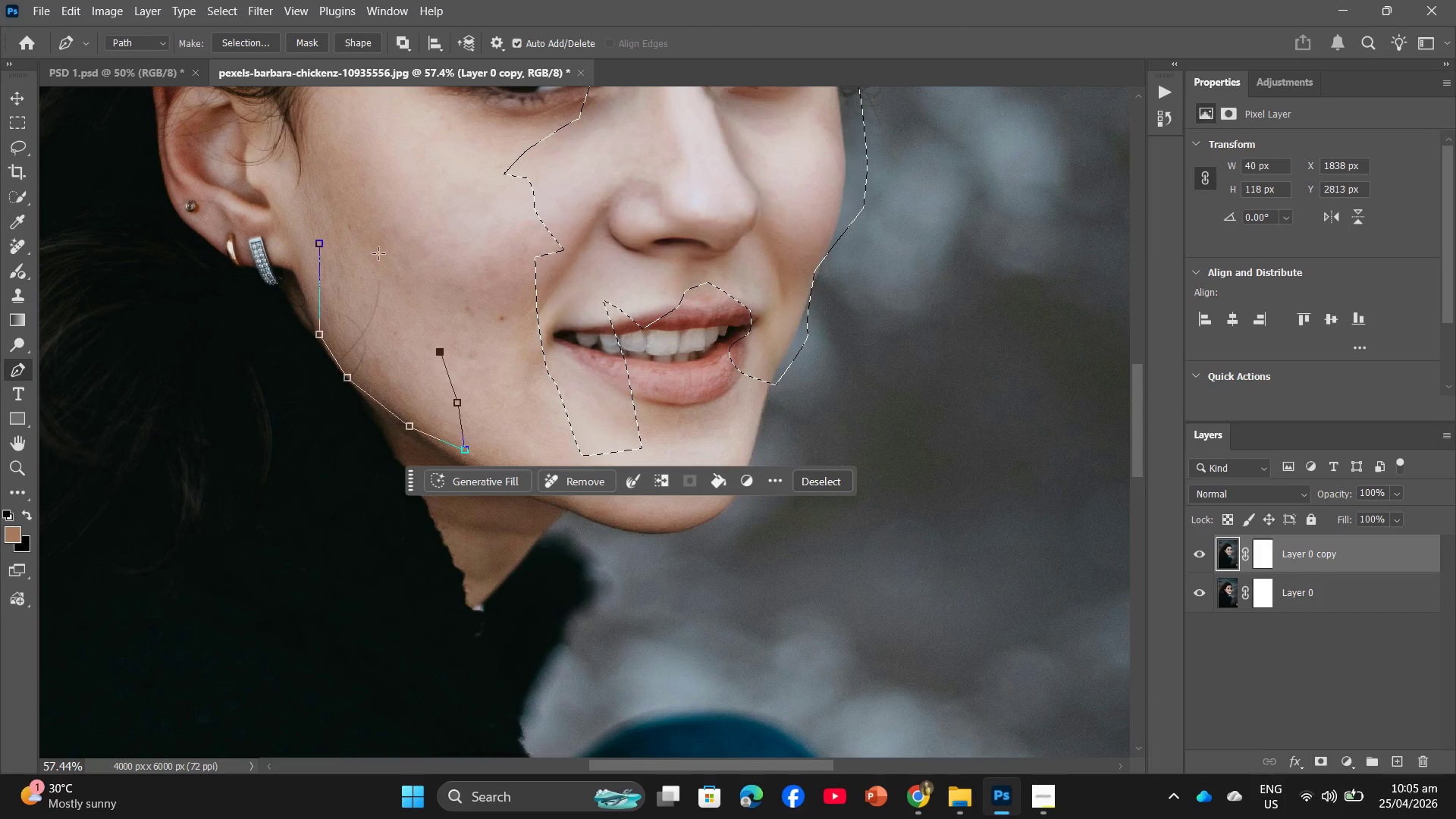 
left_click([381, 253])
 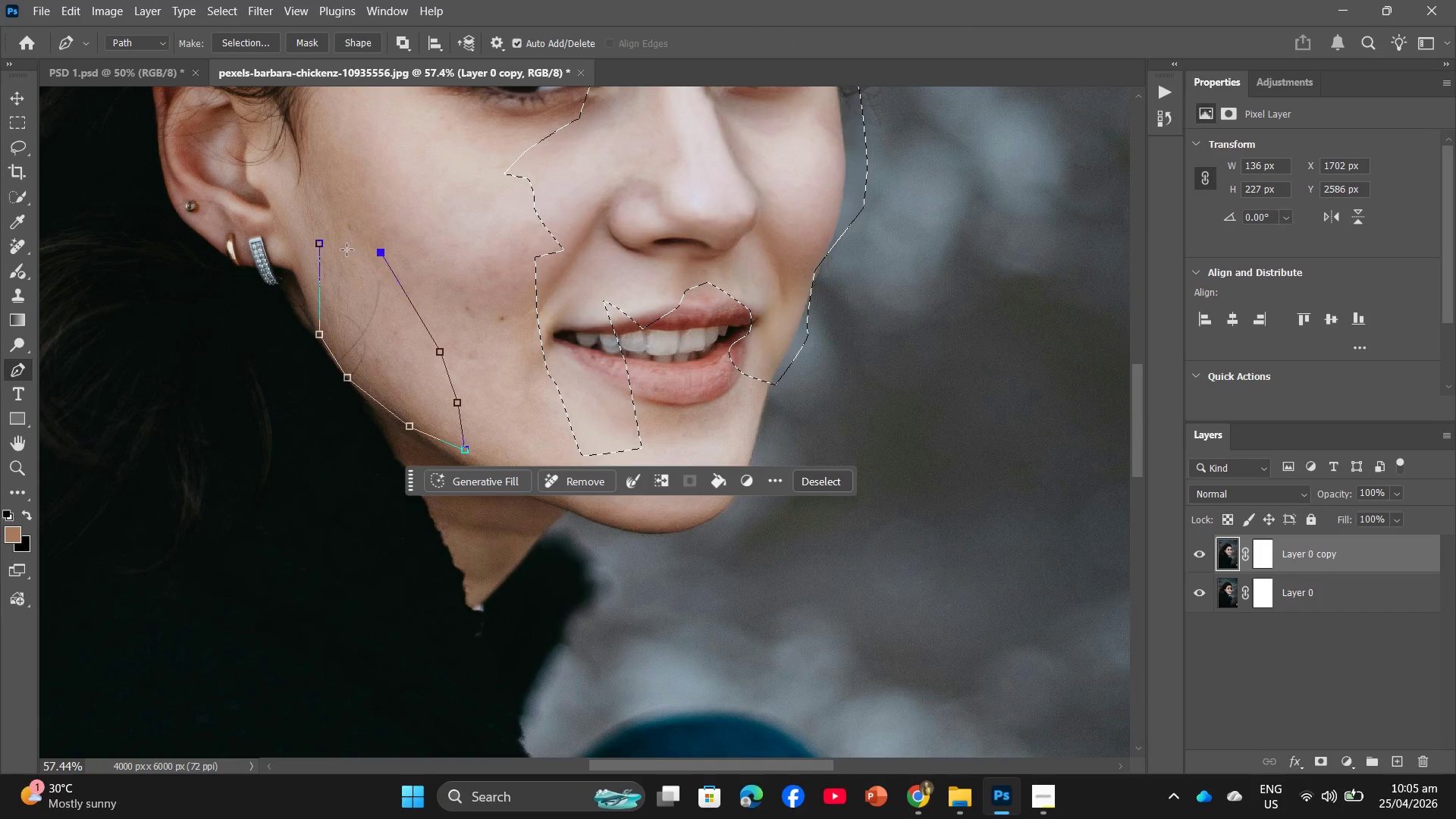 
left_click([326, 248])
 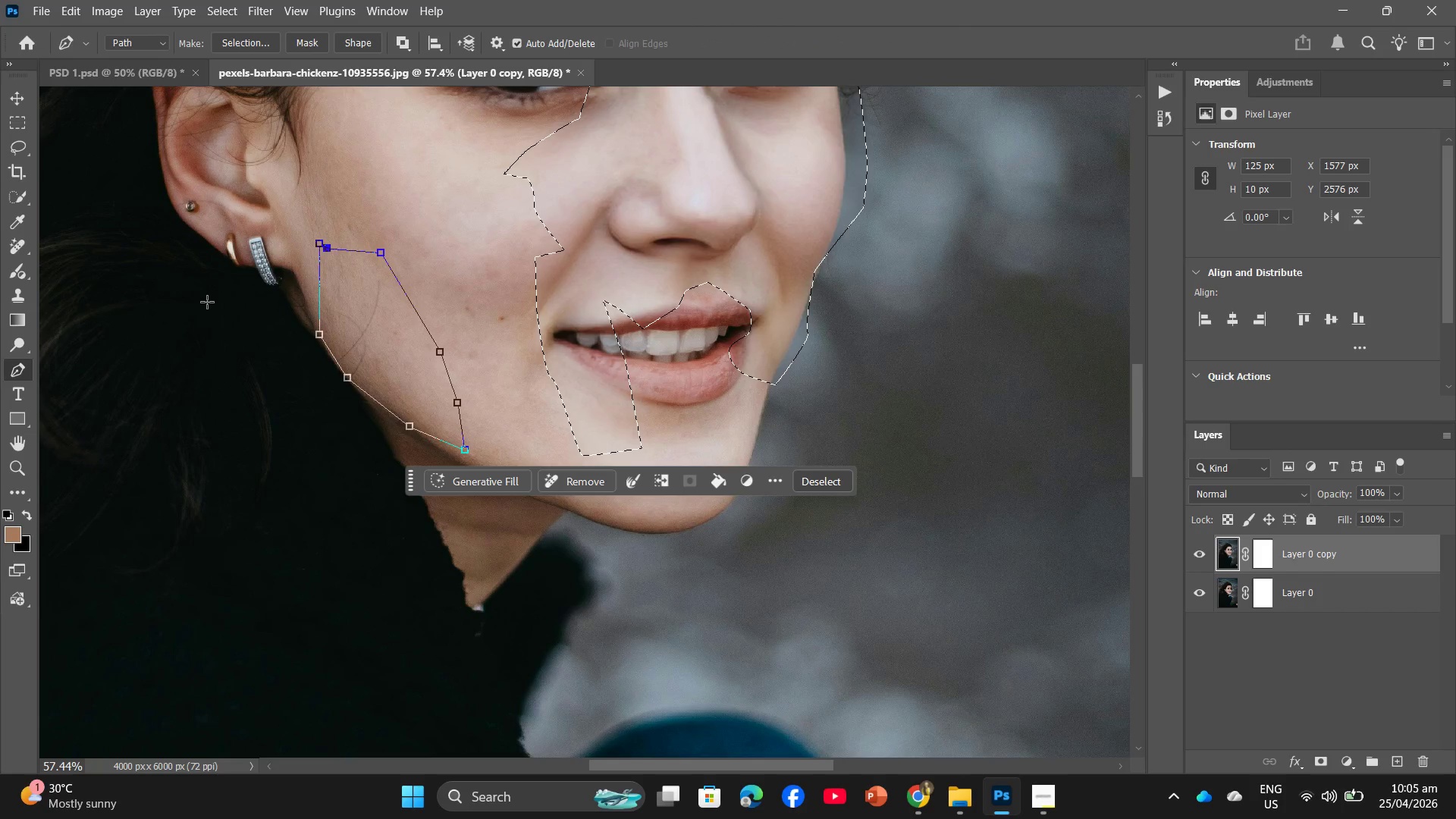 
right_click([340, 315])
 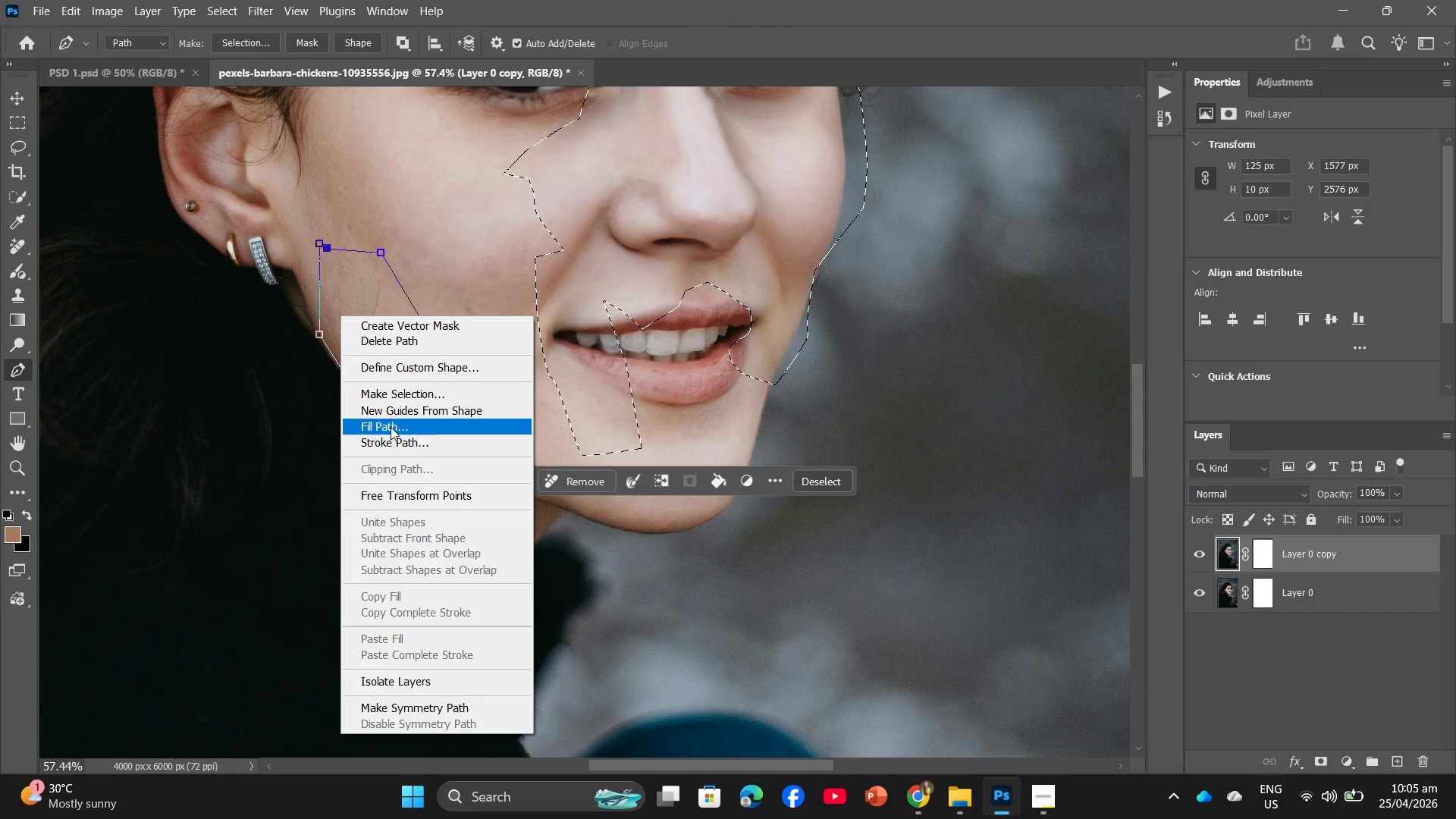 
left_click([392, 394])
 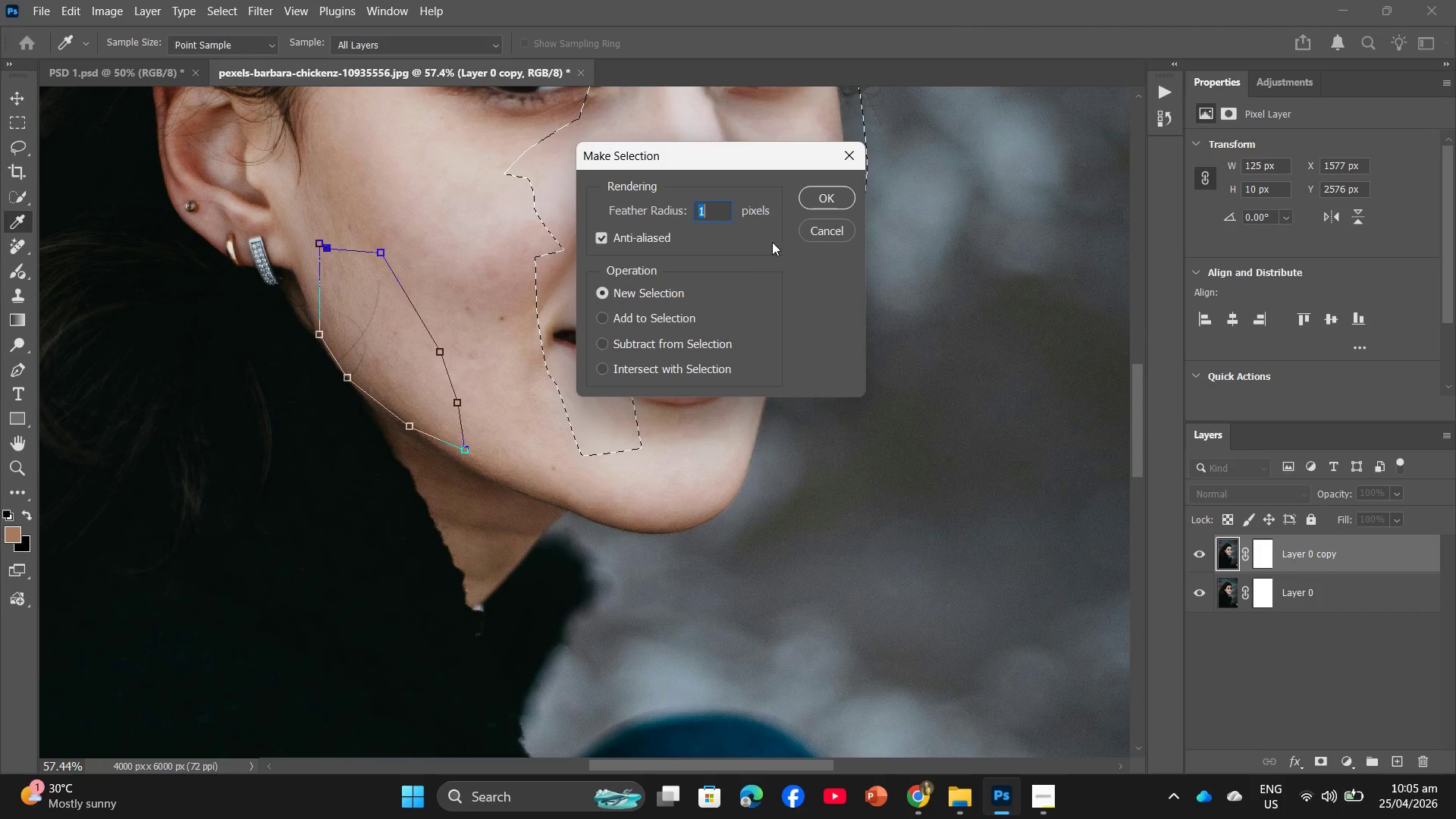 
left_click([807, 188])
 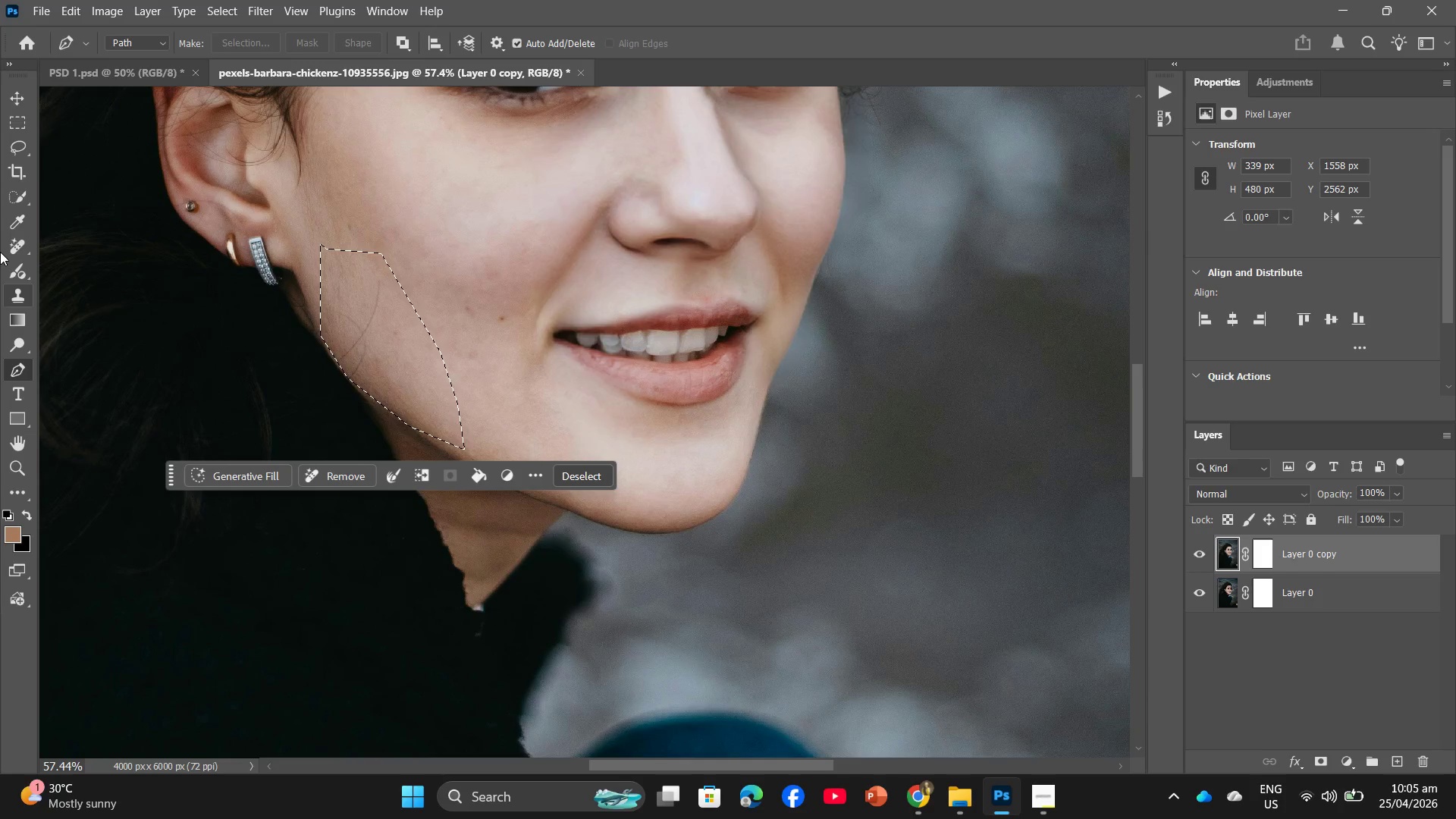 
left_click([2, 243])
 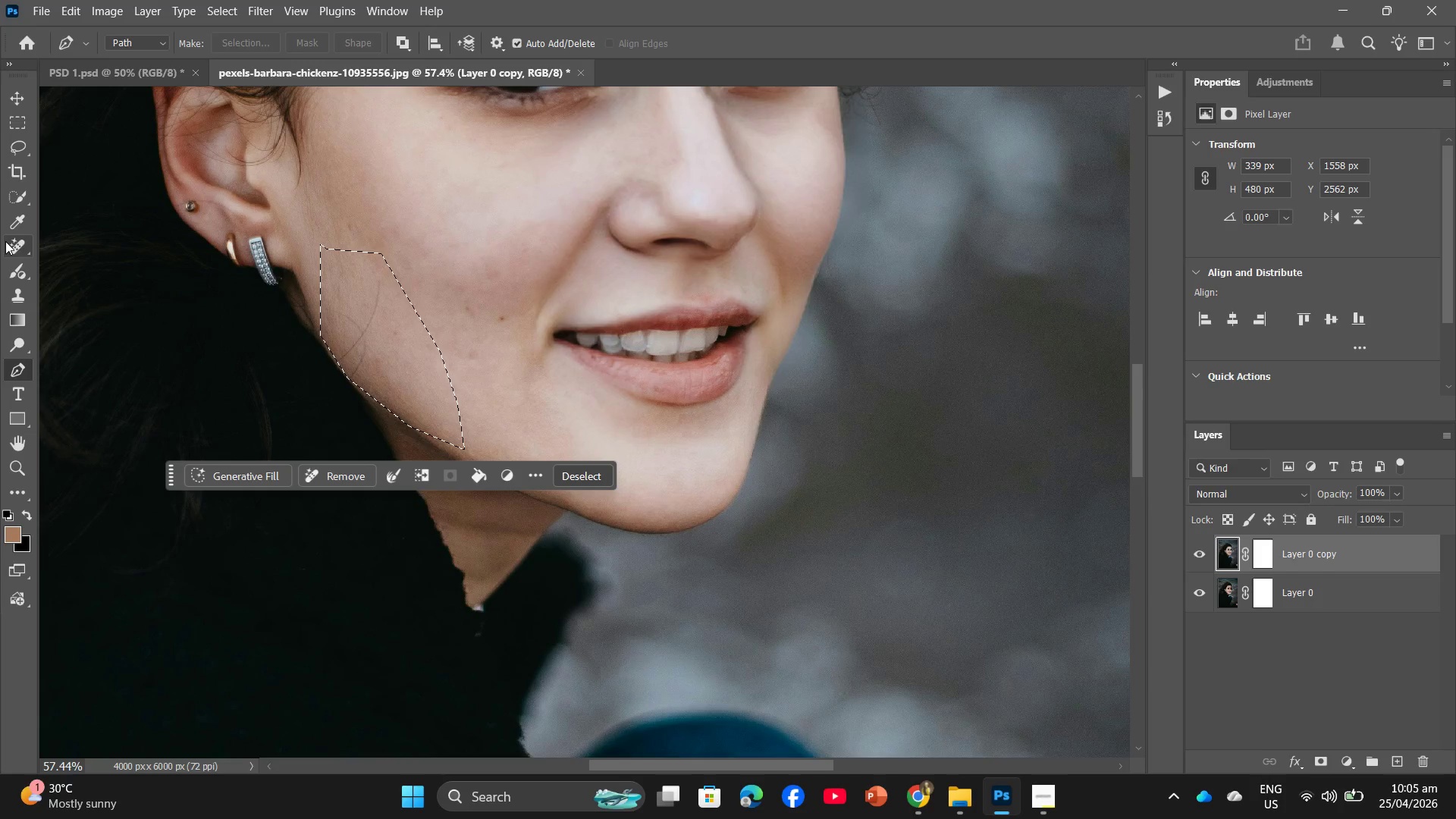 
left_click([8, 242])
 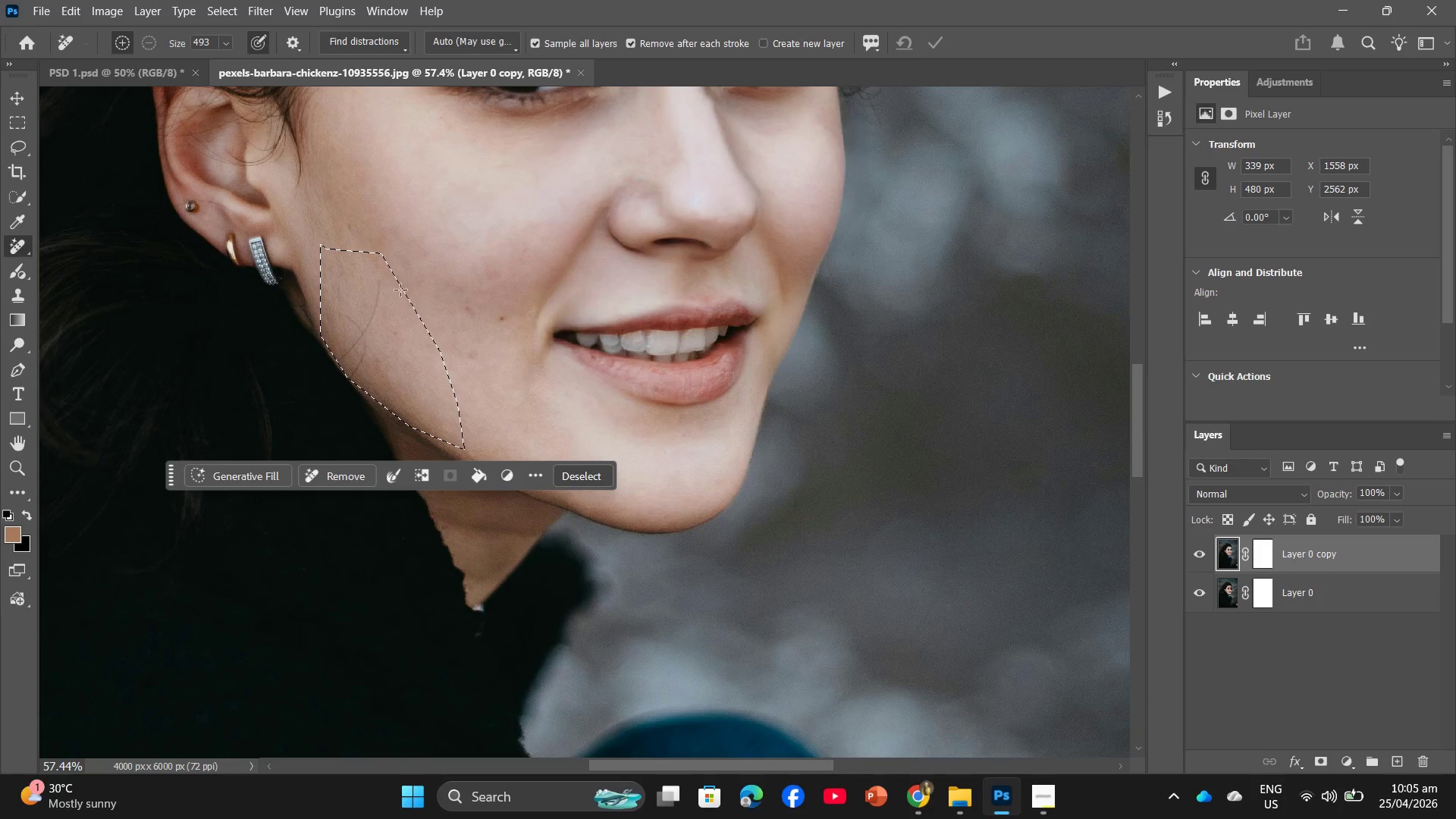 
left_click_drag(start_coordinate=[380, 275], to_coordinate=[455, 358])
 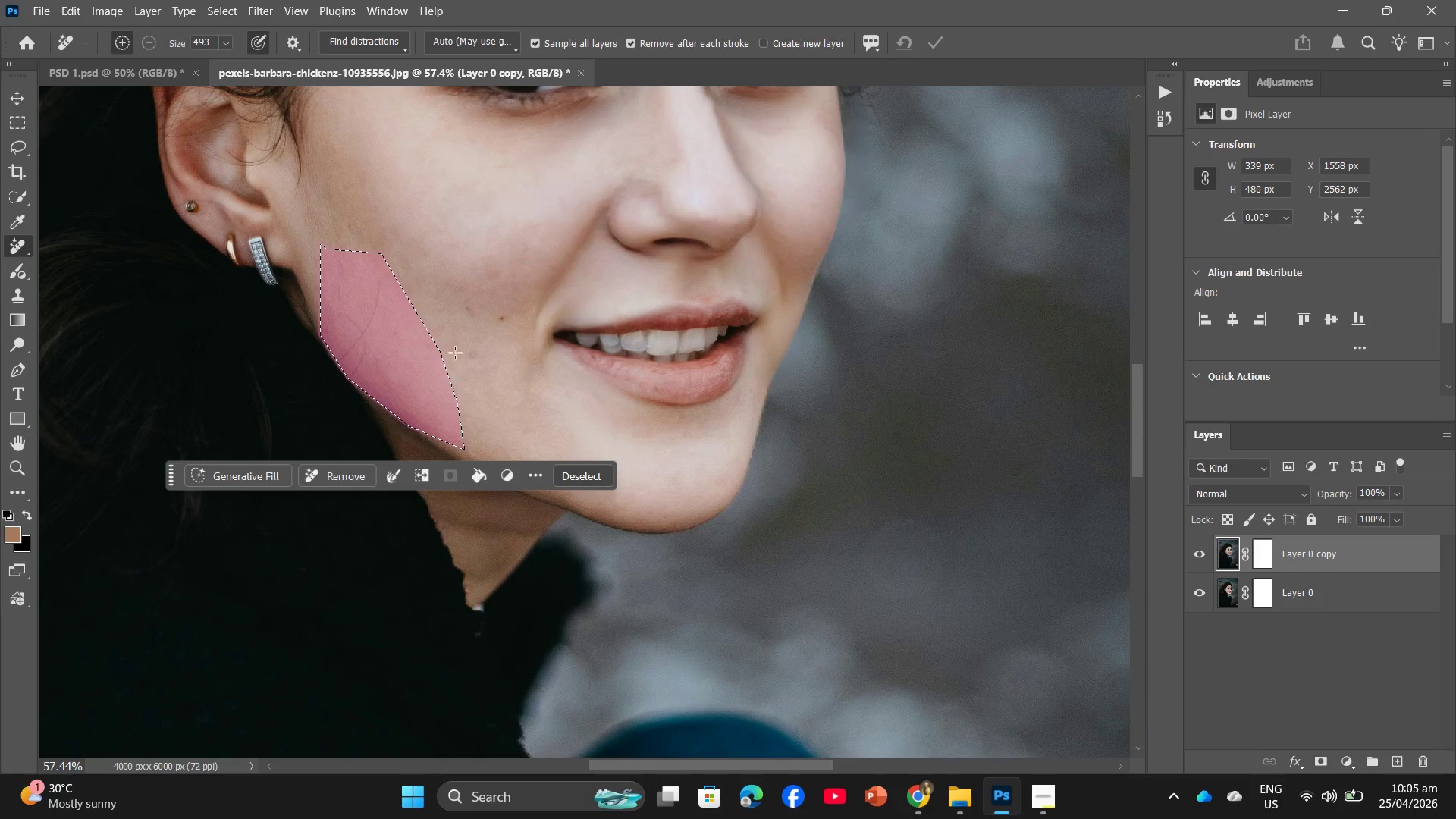 
left_click_drag(start_coordinate=[454, 357], to_coordinate=[457, 469])
 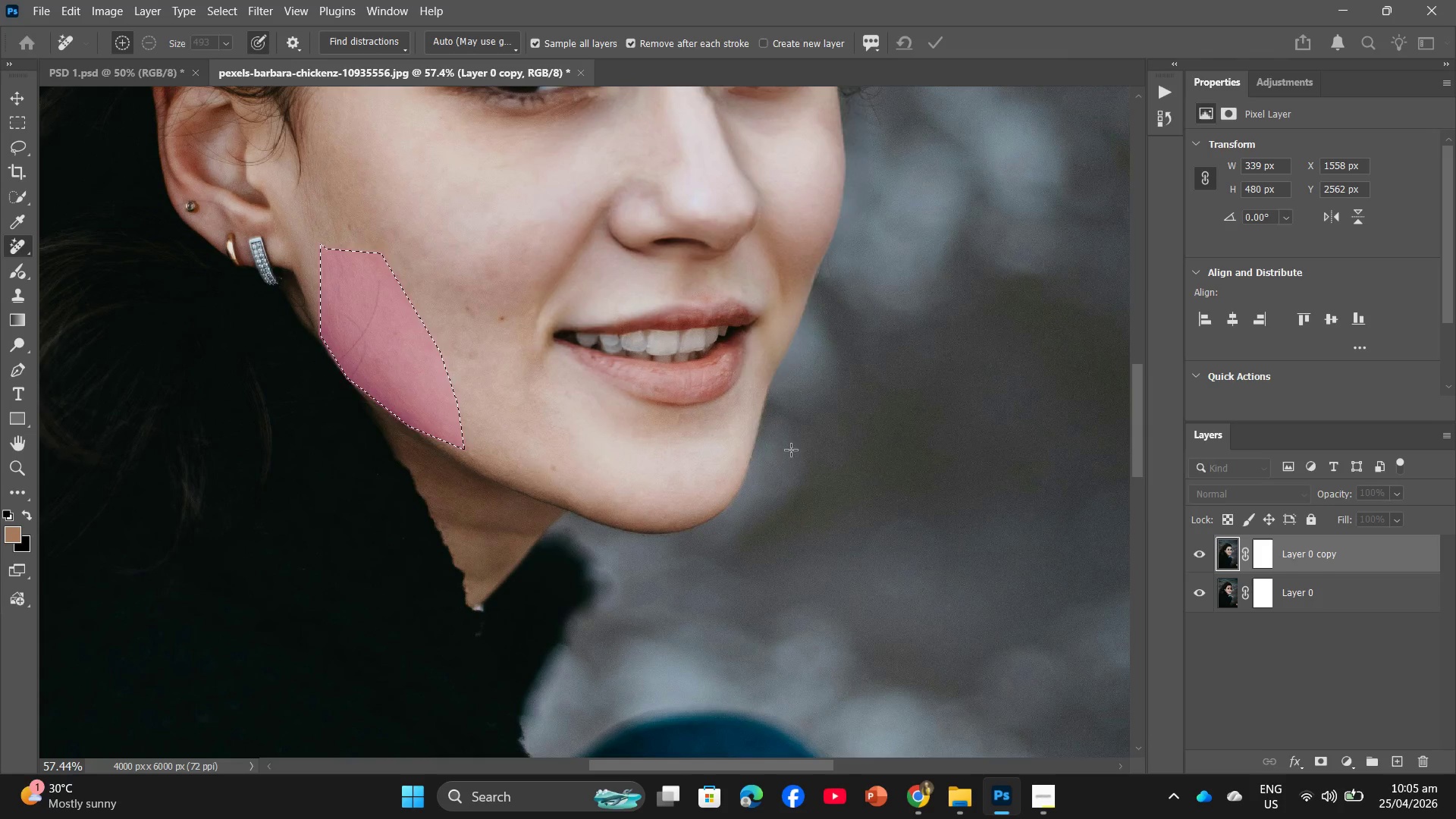 
hold_key(key=AltLeft, duration=1.51)
scroll: coordinate [774, 445], scroll_direction: none, amount: 0.0
 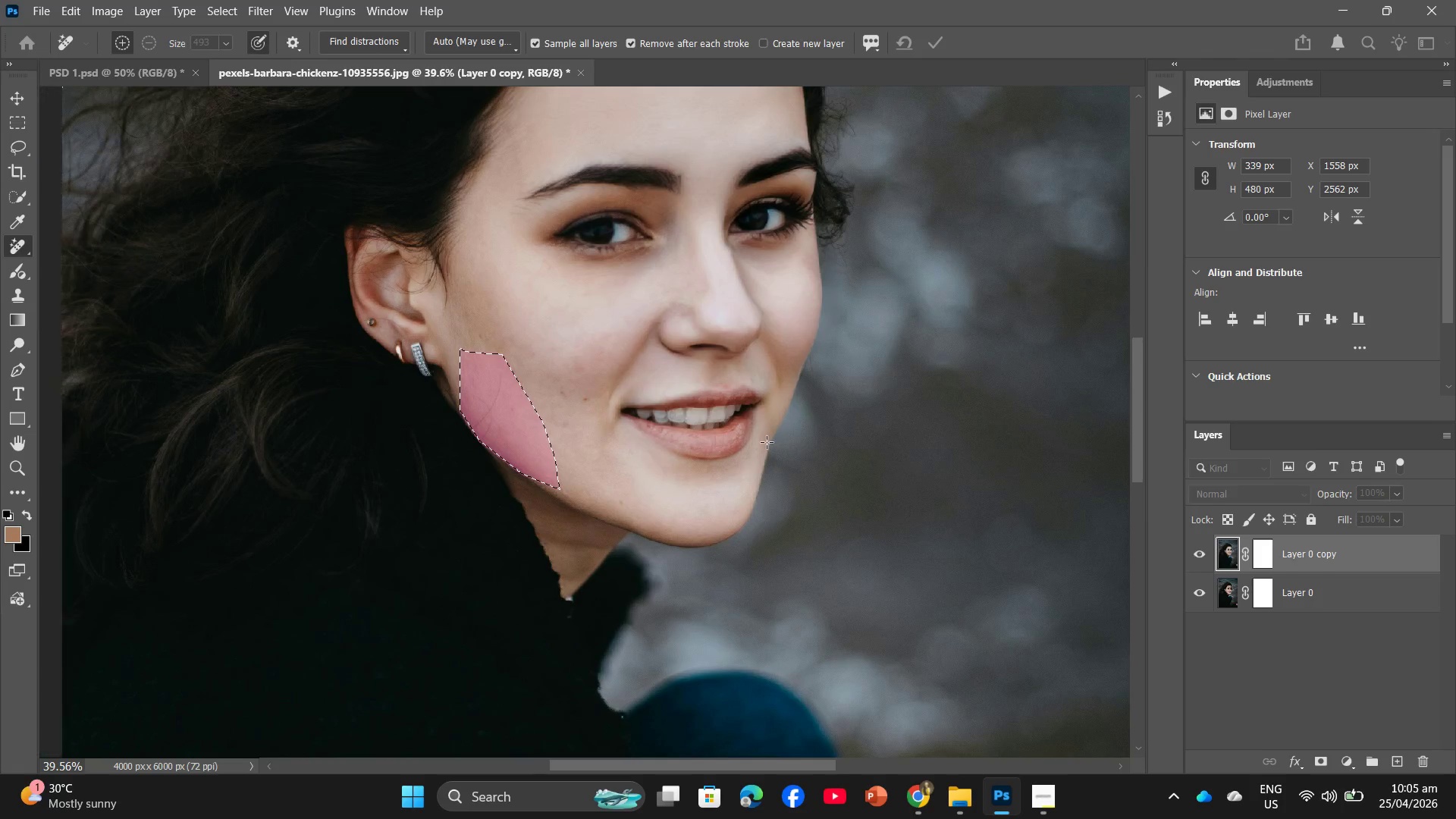 
scroll: coordinate [765, 441], scroll_direction: down, amount: 3.0
 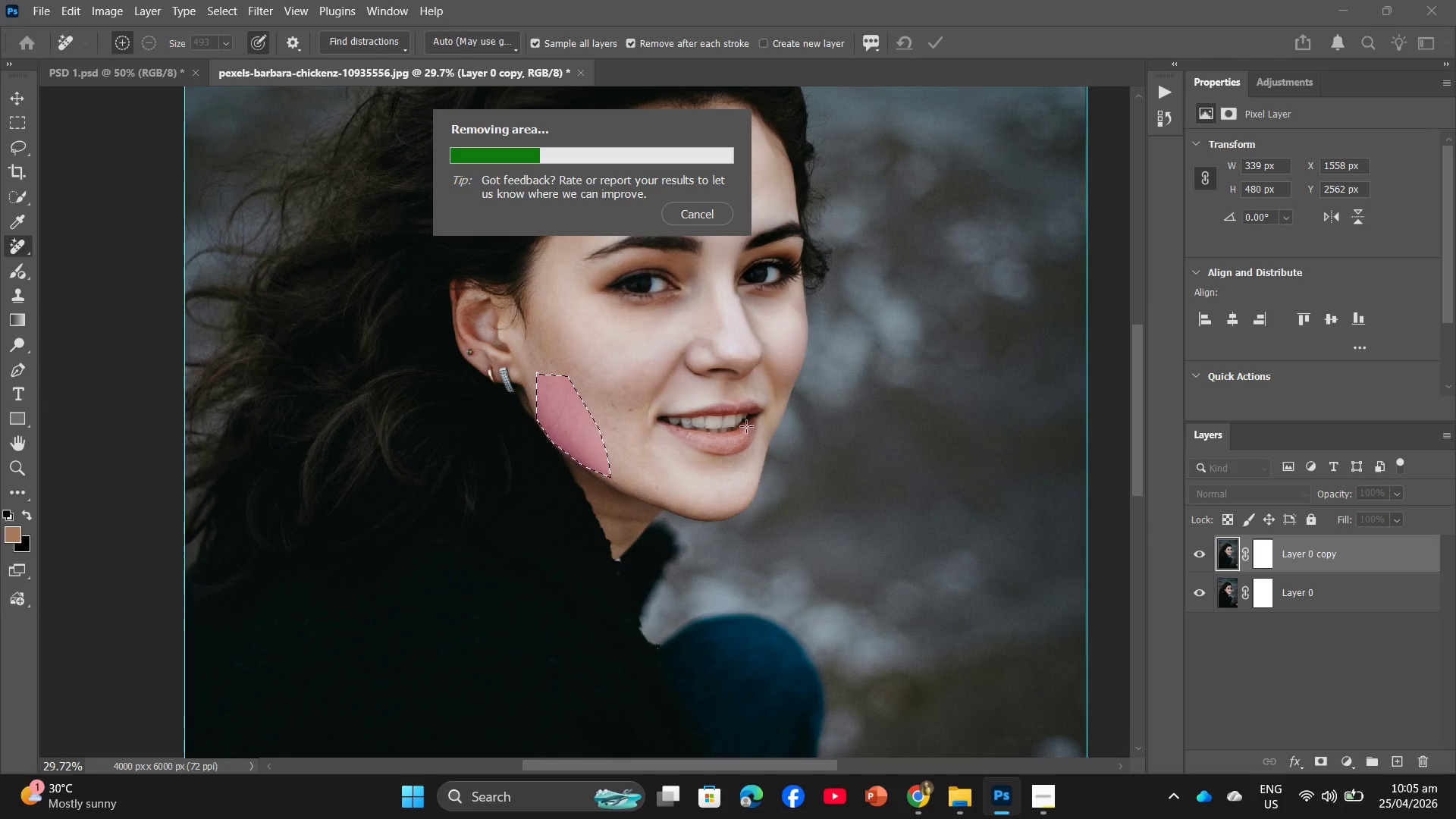 
wait(5.13)
 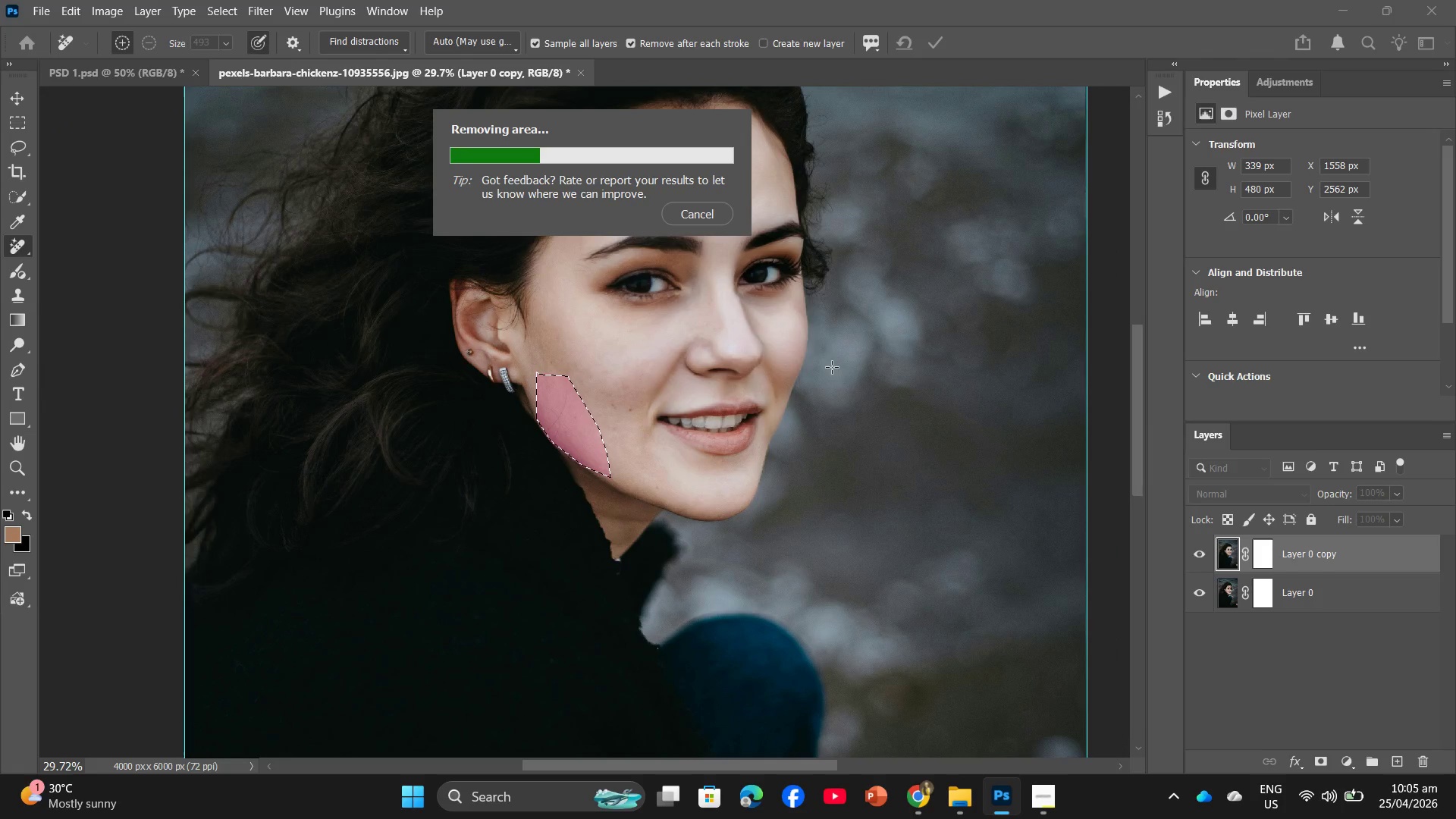 
scroll: coordinate [1006, 473], scroll_direction: down, amount: 1.0
 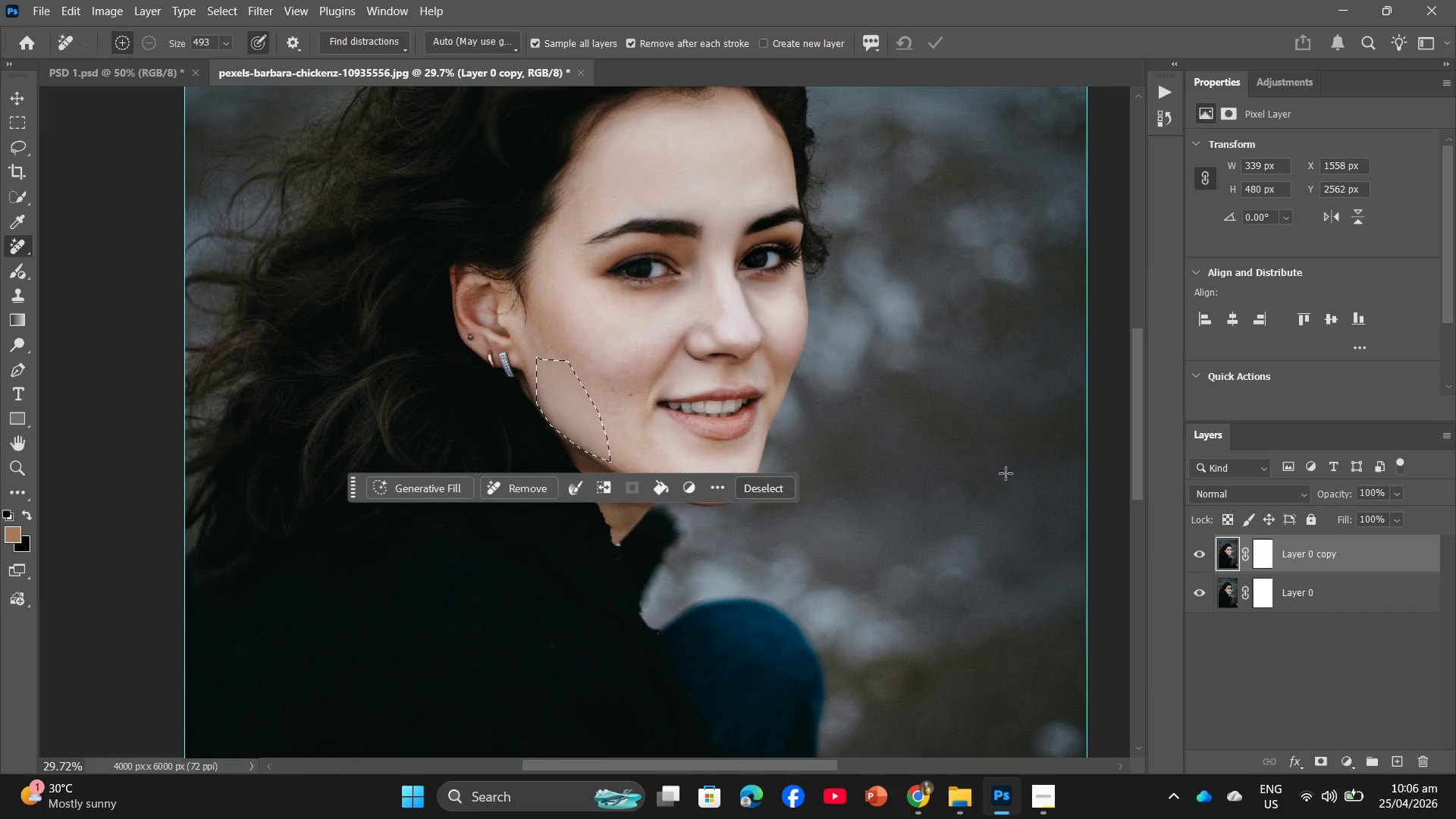 
wait(6.02)
 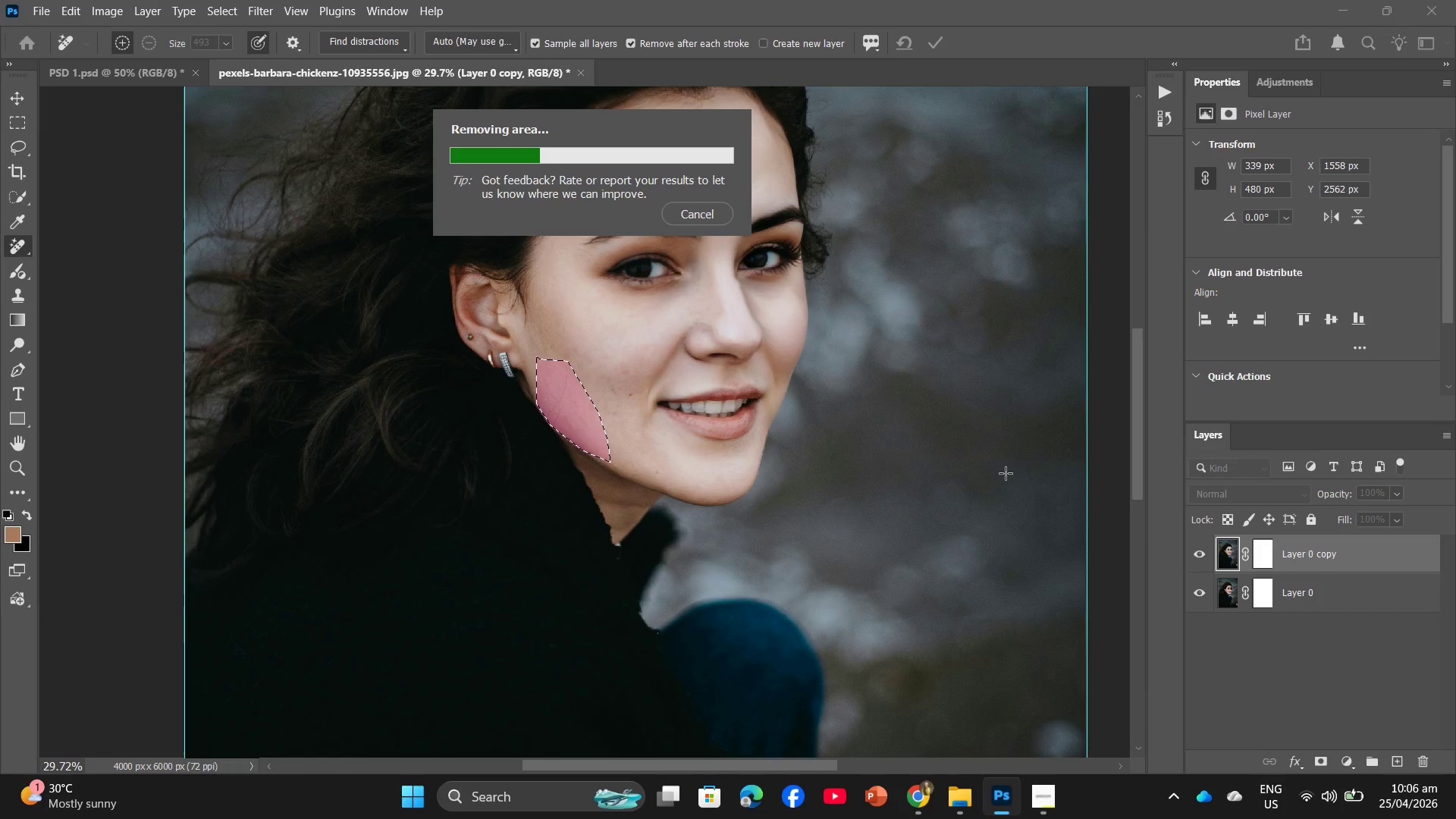 
hold_key(key=AltLeft, duration=0.84)
scroll: coordinate [692, 318], scroll_direction: up, amount: 17.0
 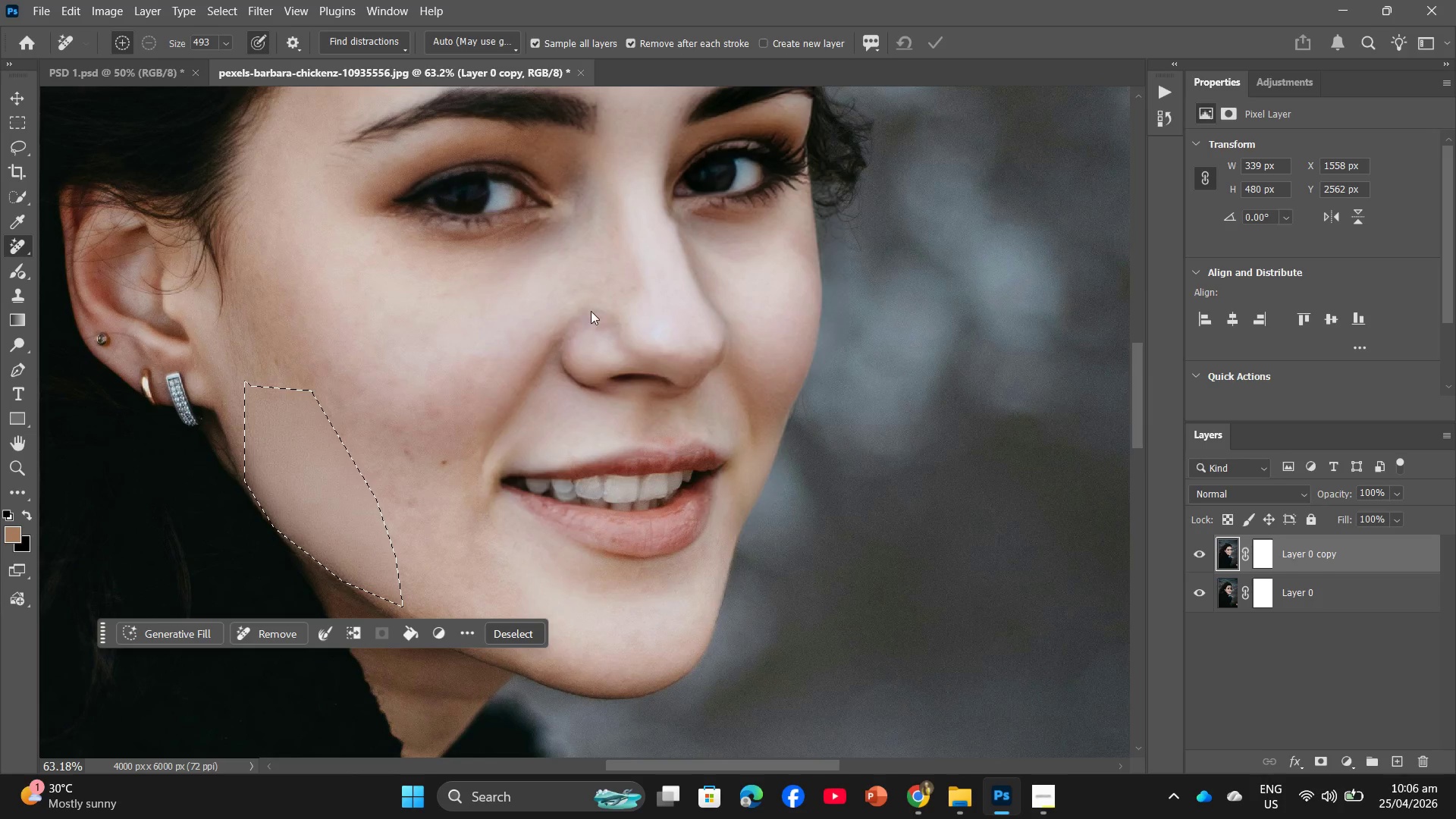 
scroll: coordinate [792, 360], scroll_direction: down, amount: 3.0
 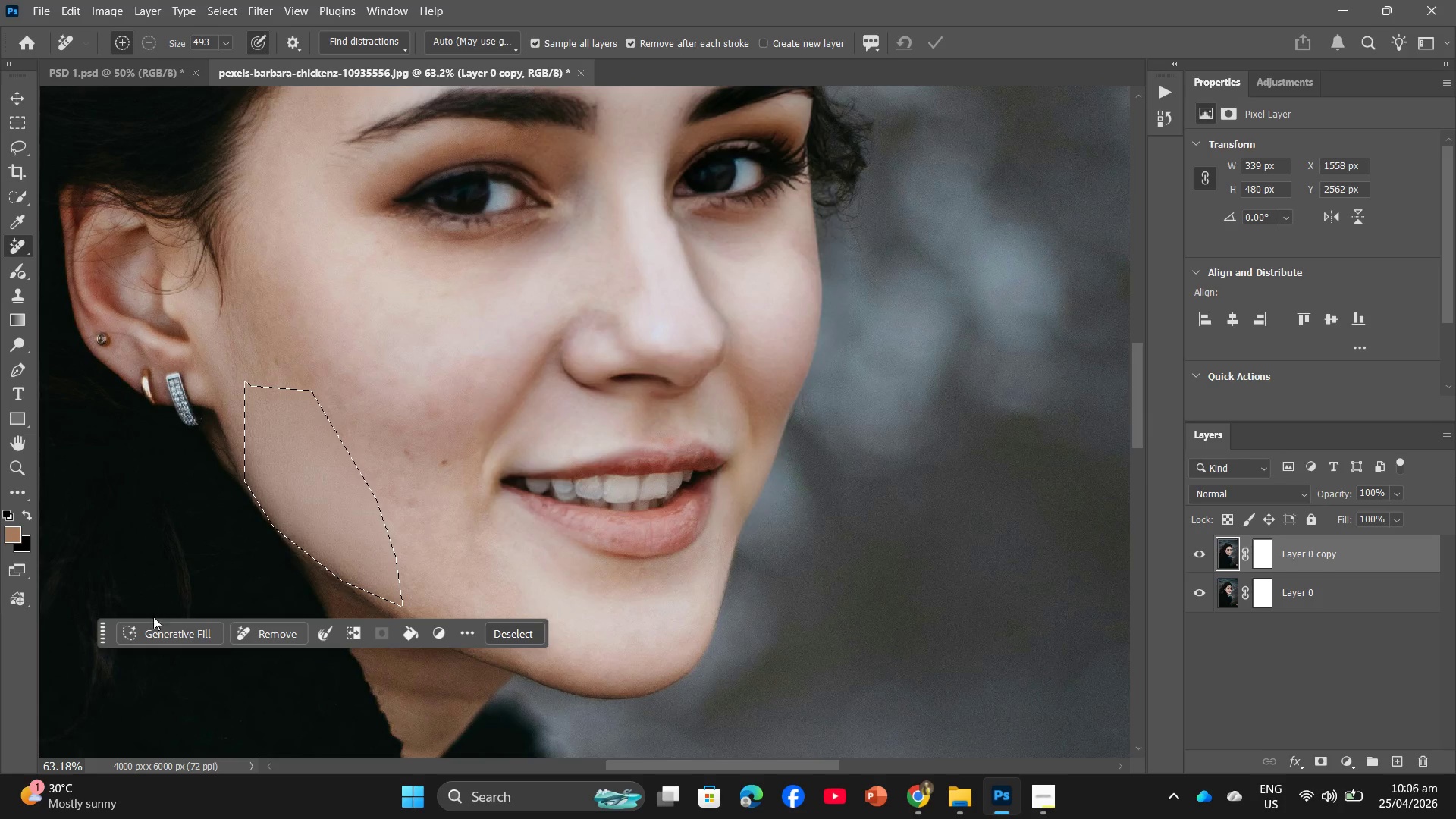 
left_click_drag(start_coordinate=[103, 631], to_coordinate=[177, 694])
 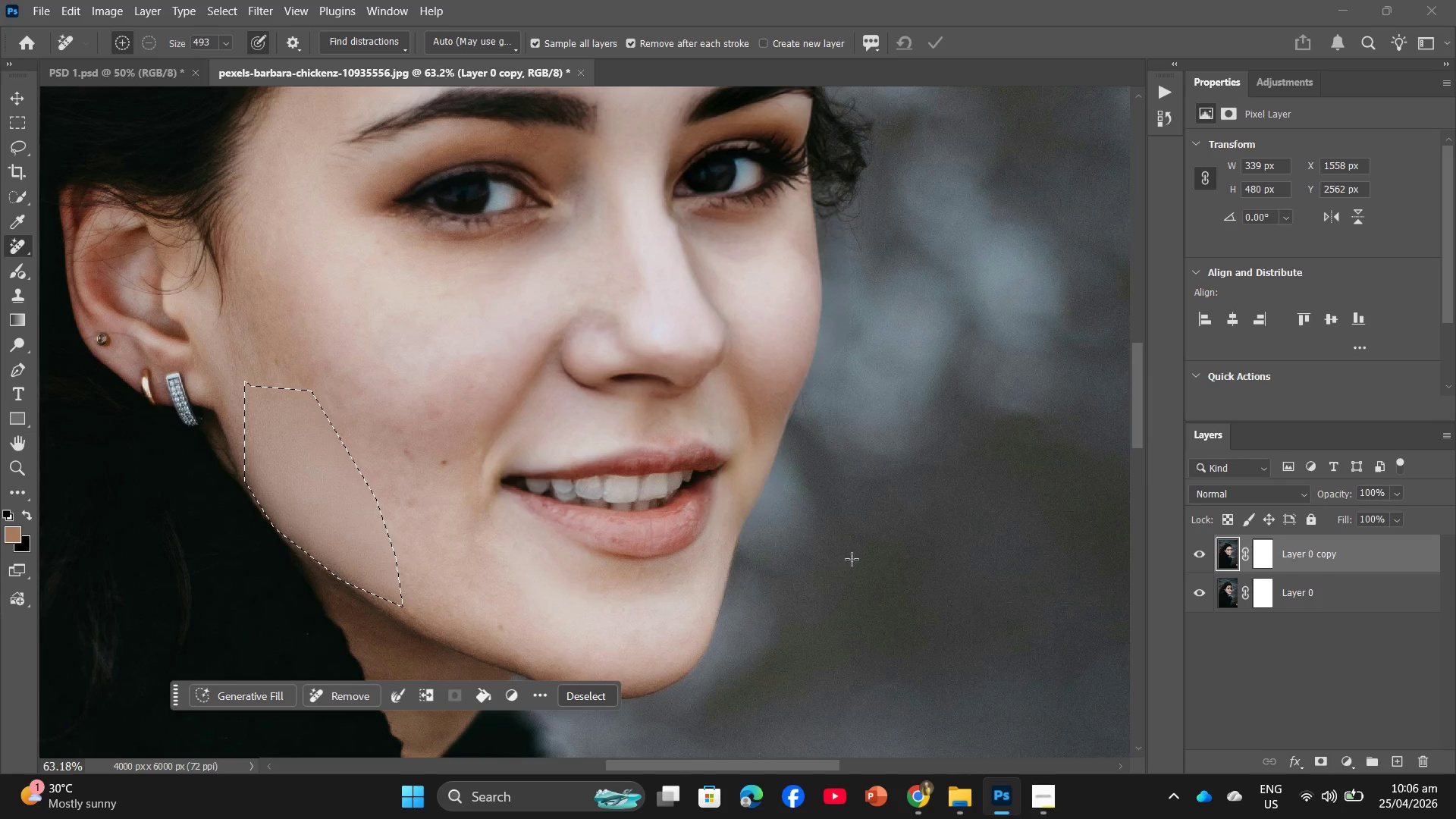 
scroll: coordinate [781, 252], scroll_direction: up, amount: 25.0
 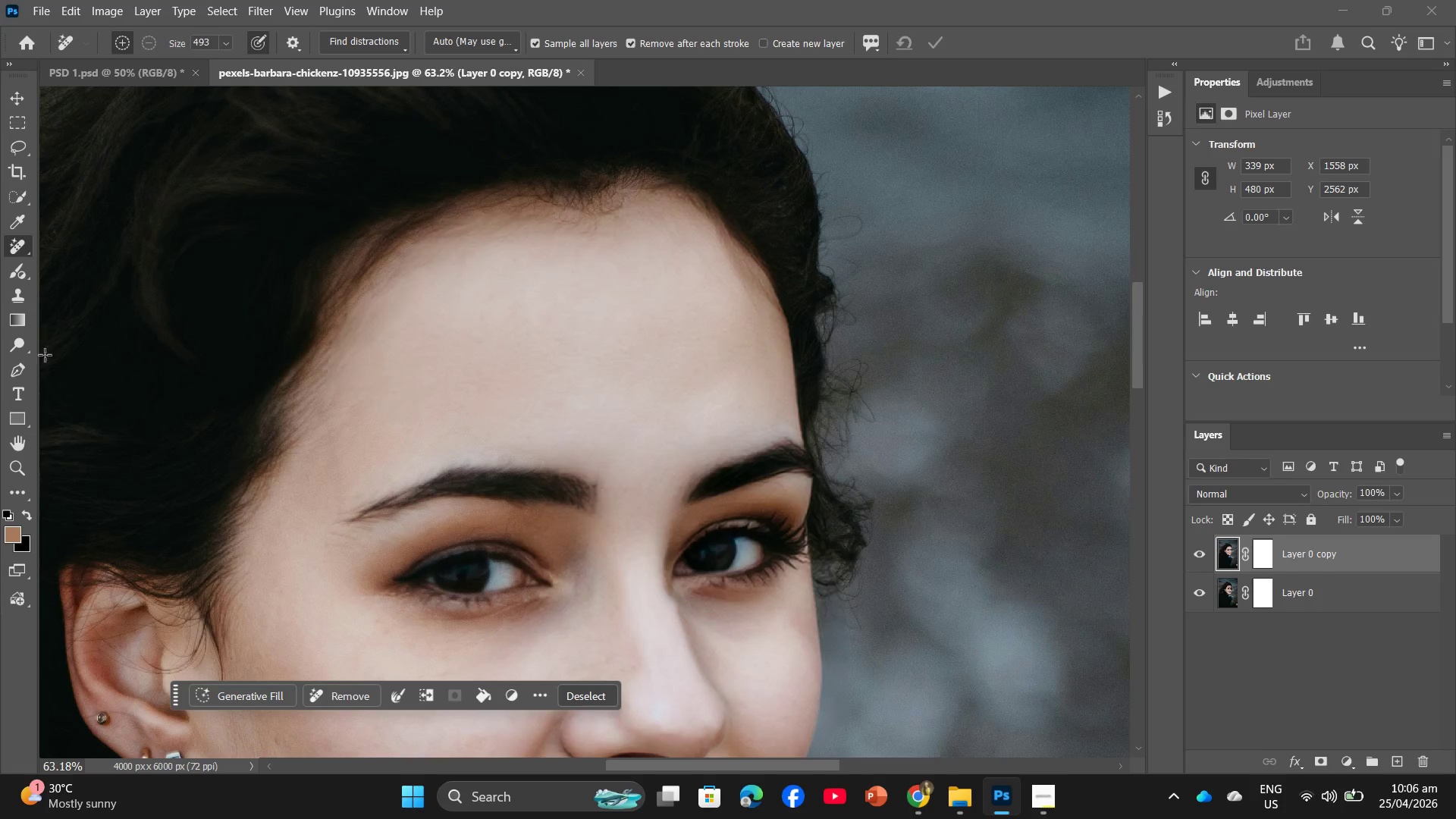 
left_click([22, 368])
 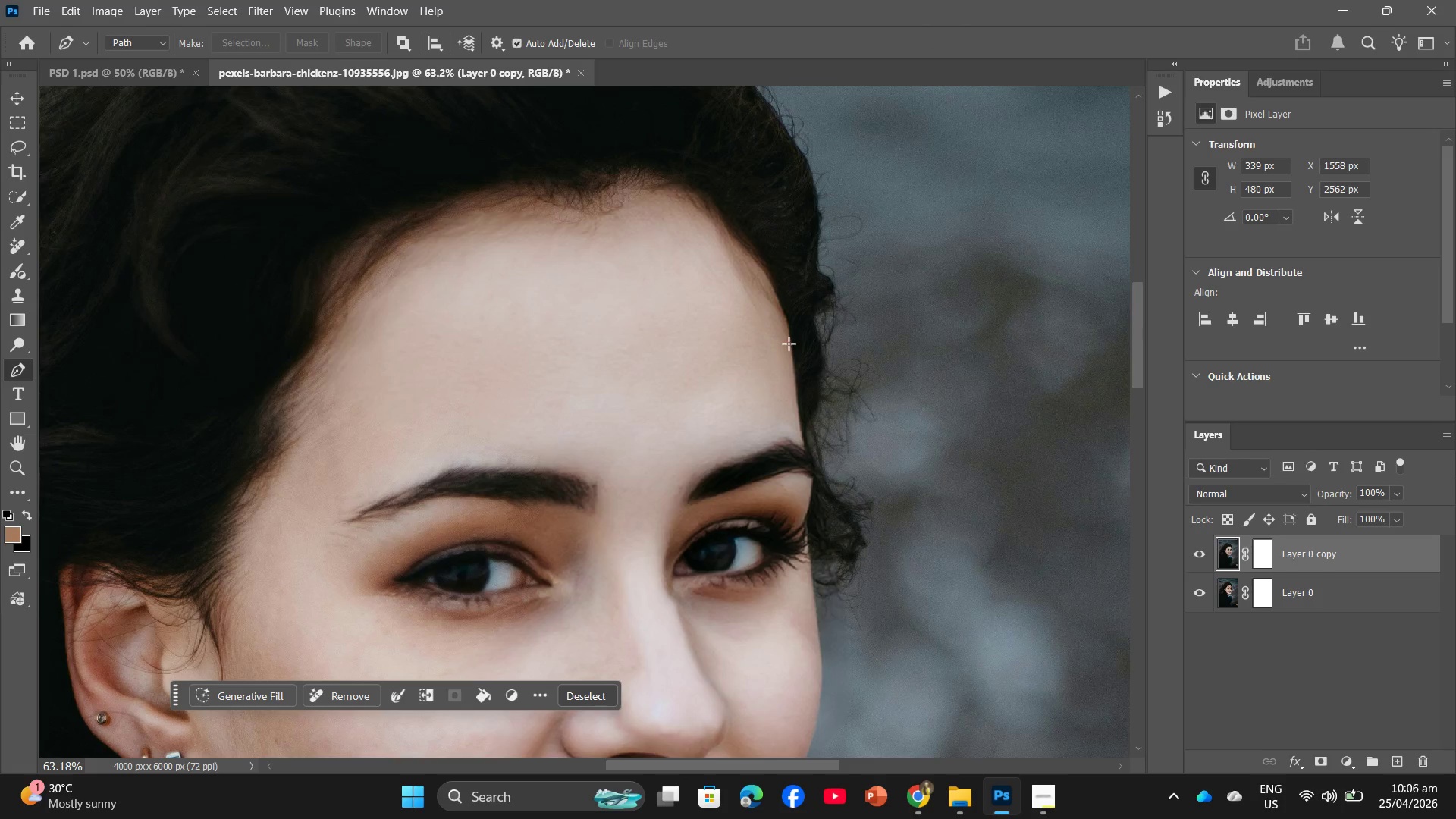 
left_click([790, 341])
 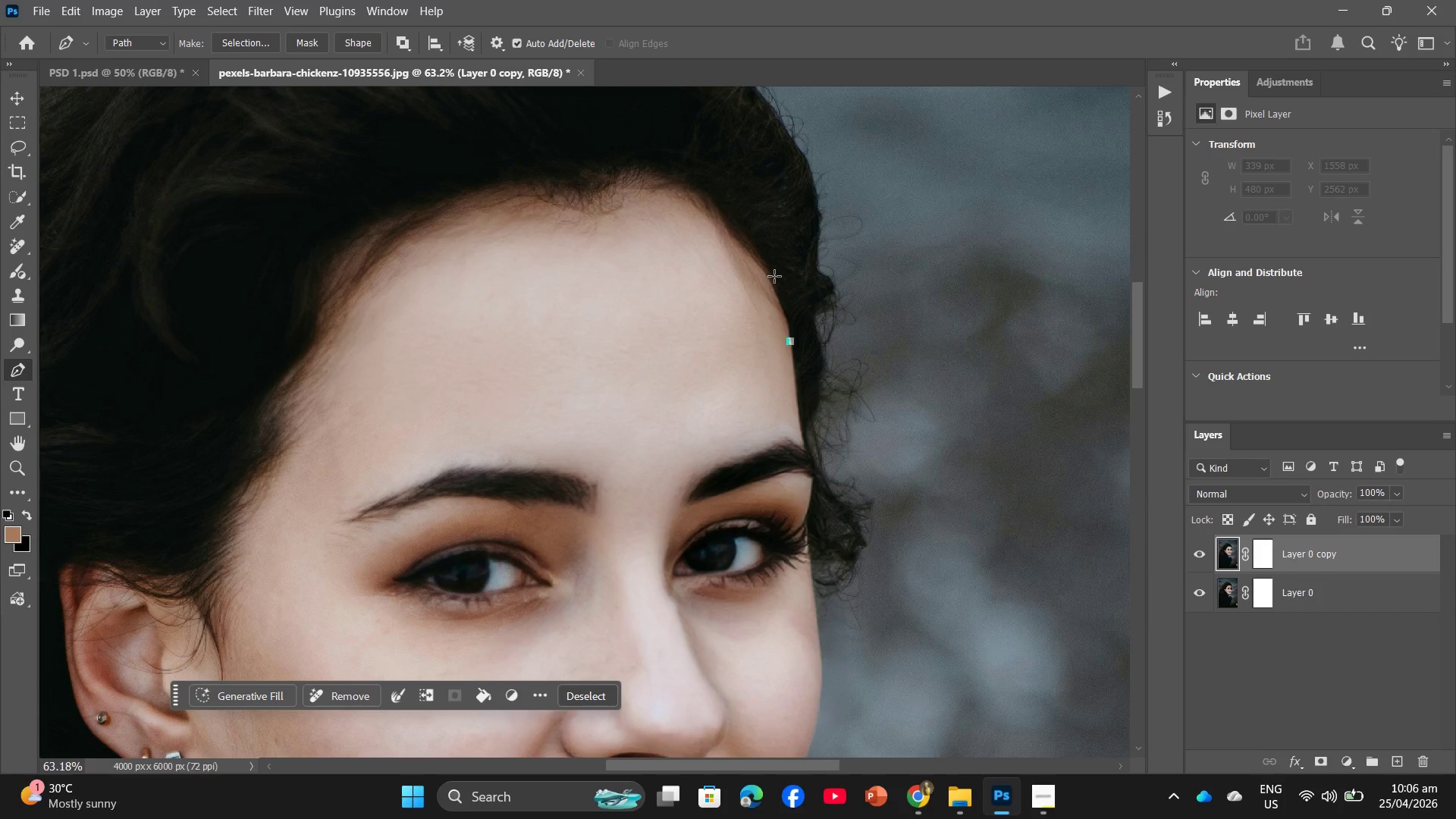 
left_click([774, 276])
 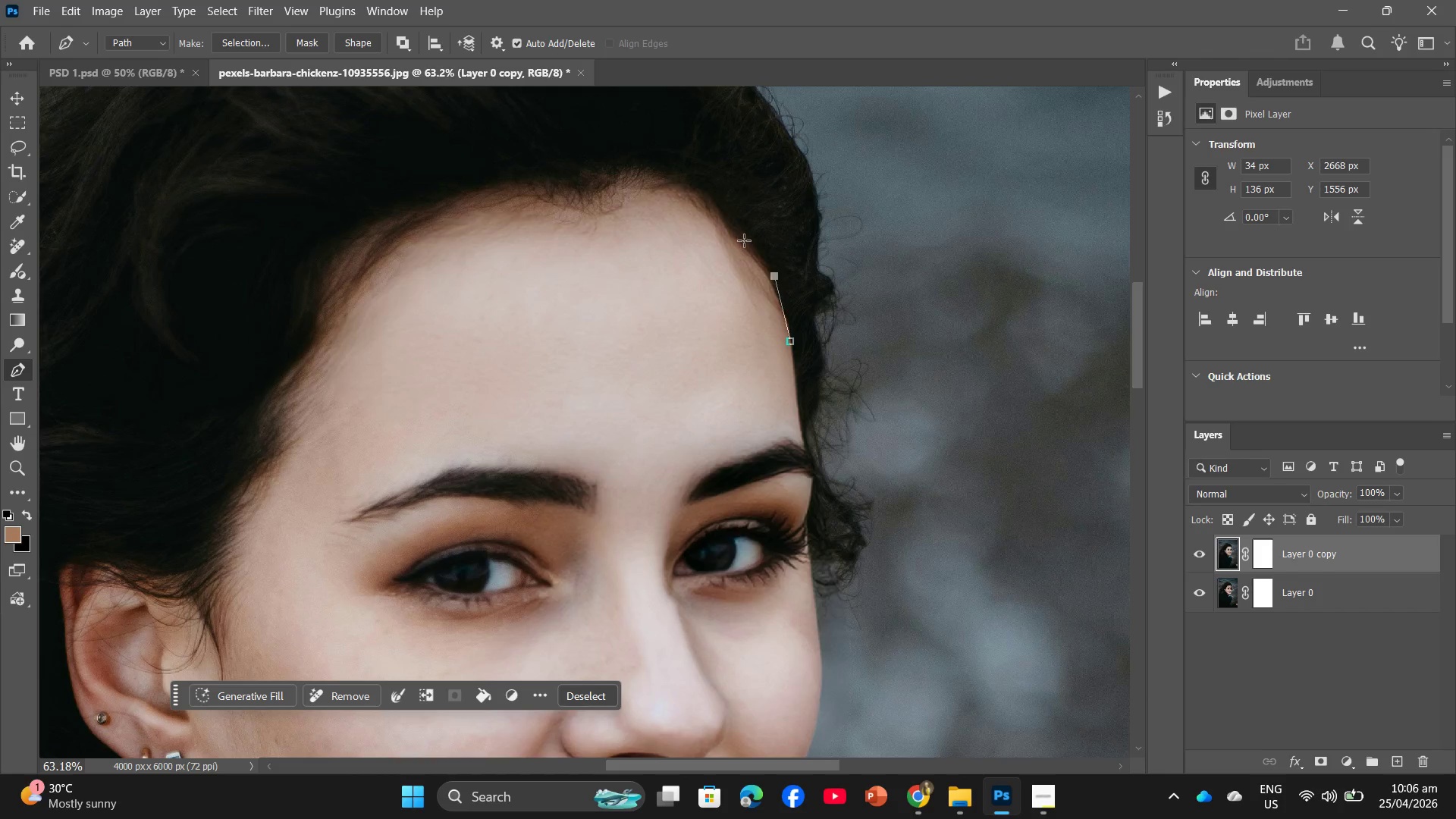 
left_click([744, 238])
 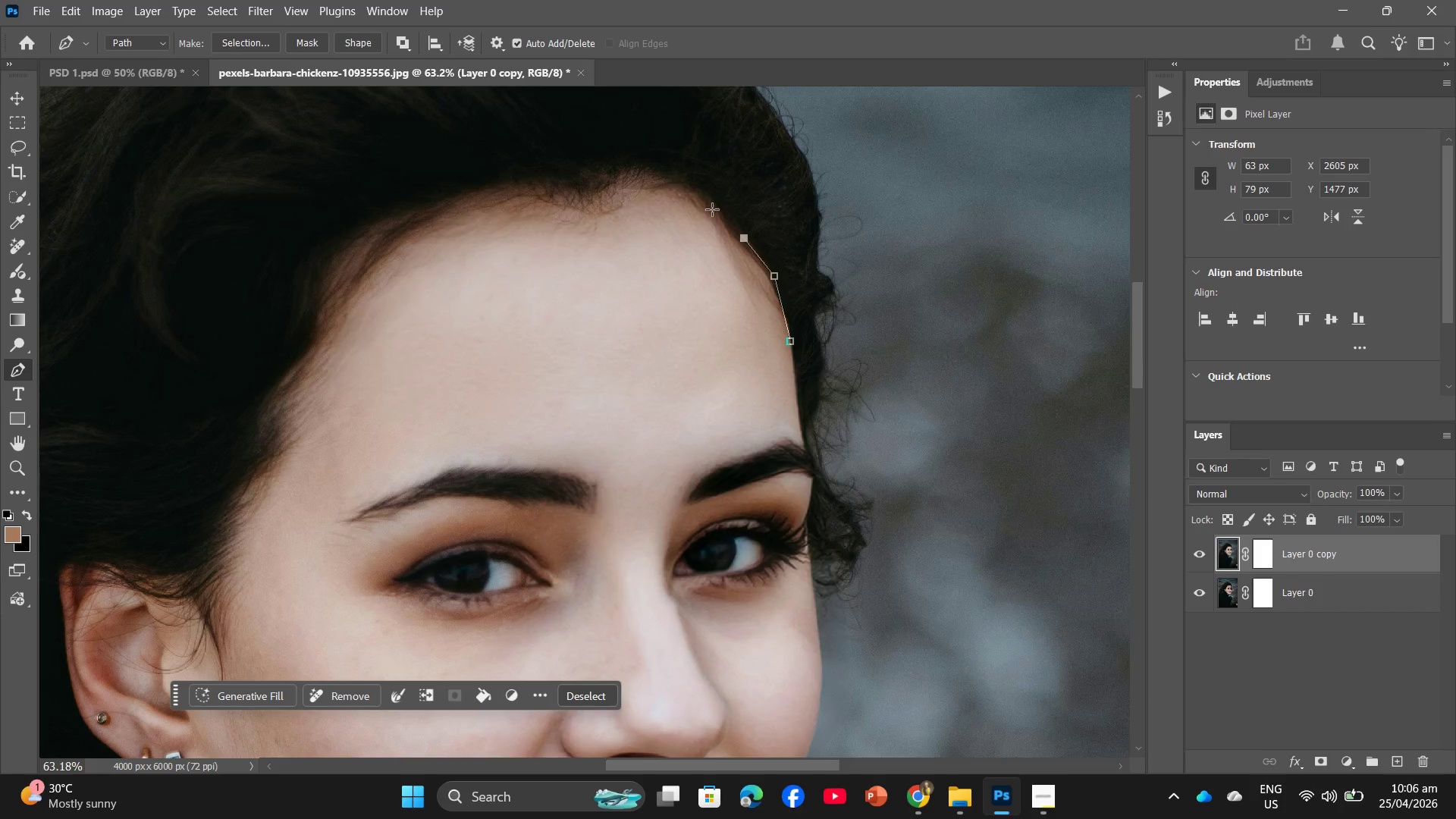 
left_click([712, 206])
 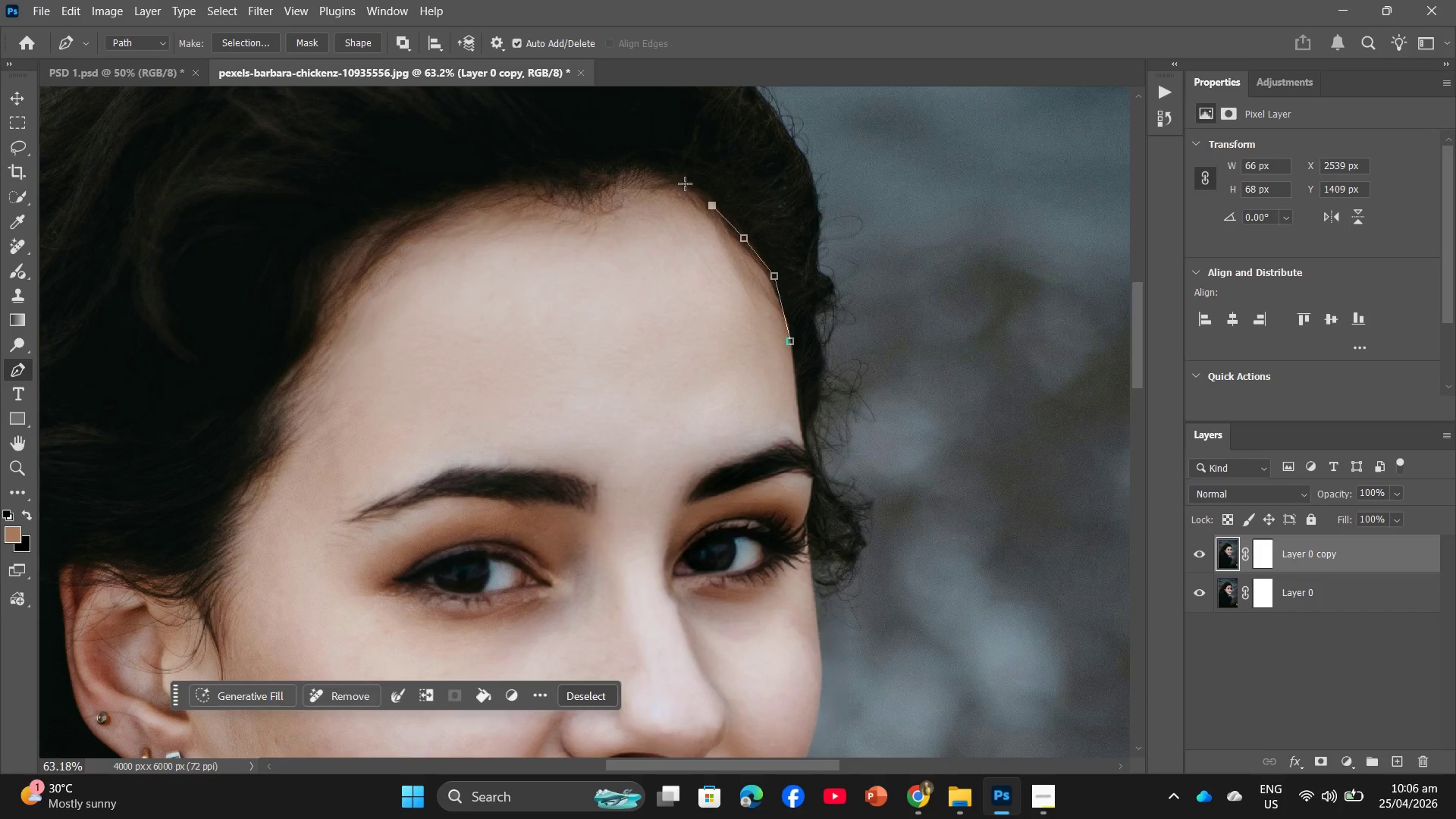 
left_click([685, 184])
 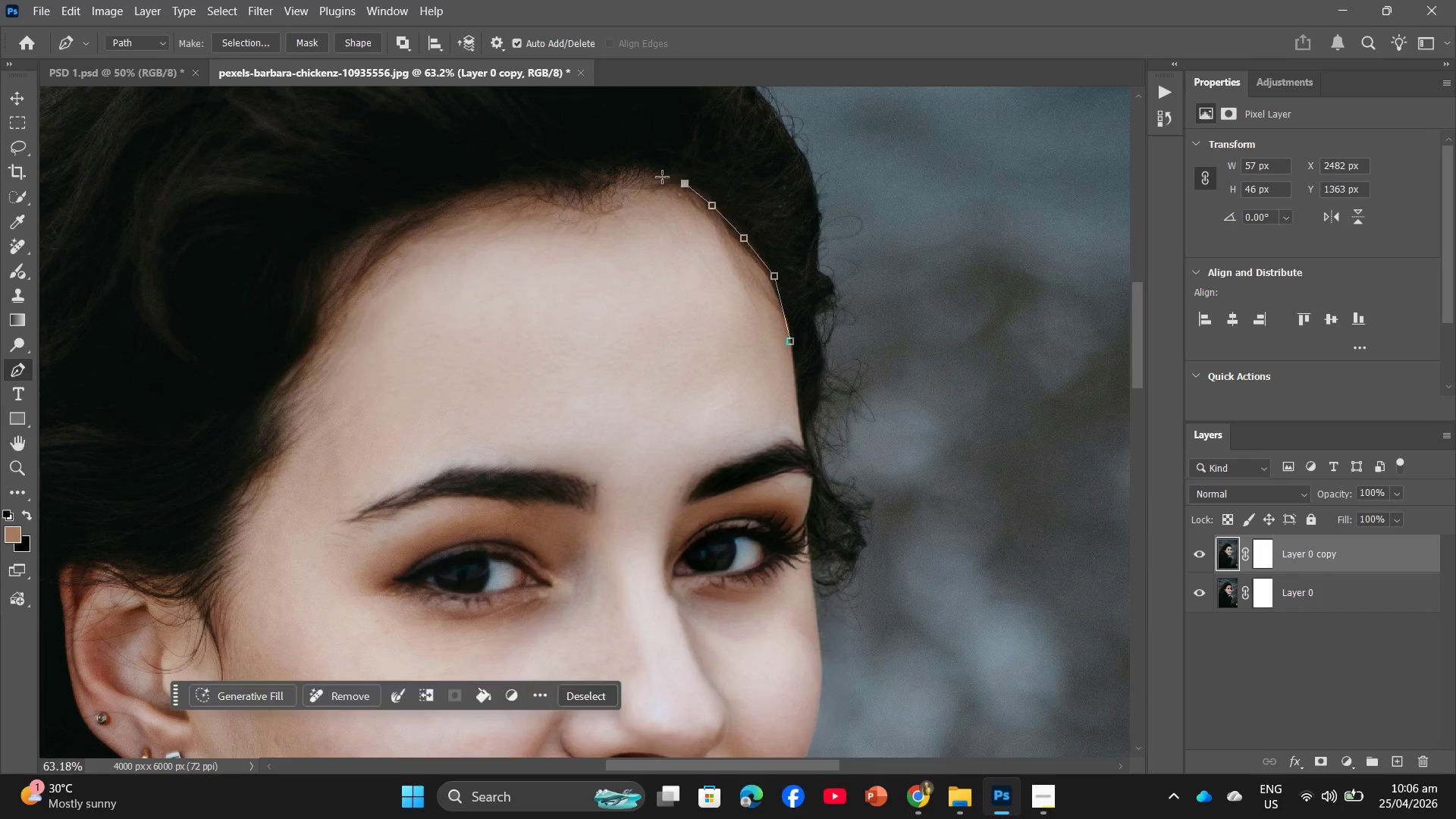 
left_click([662, 177])
 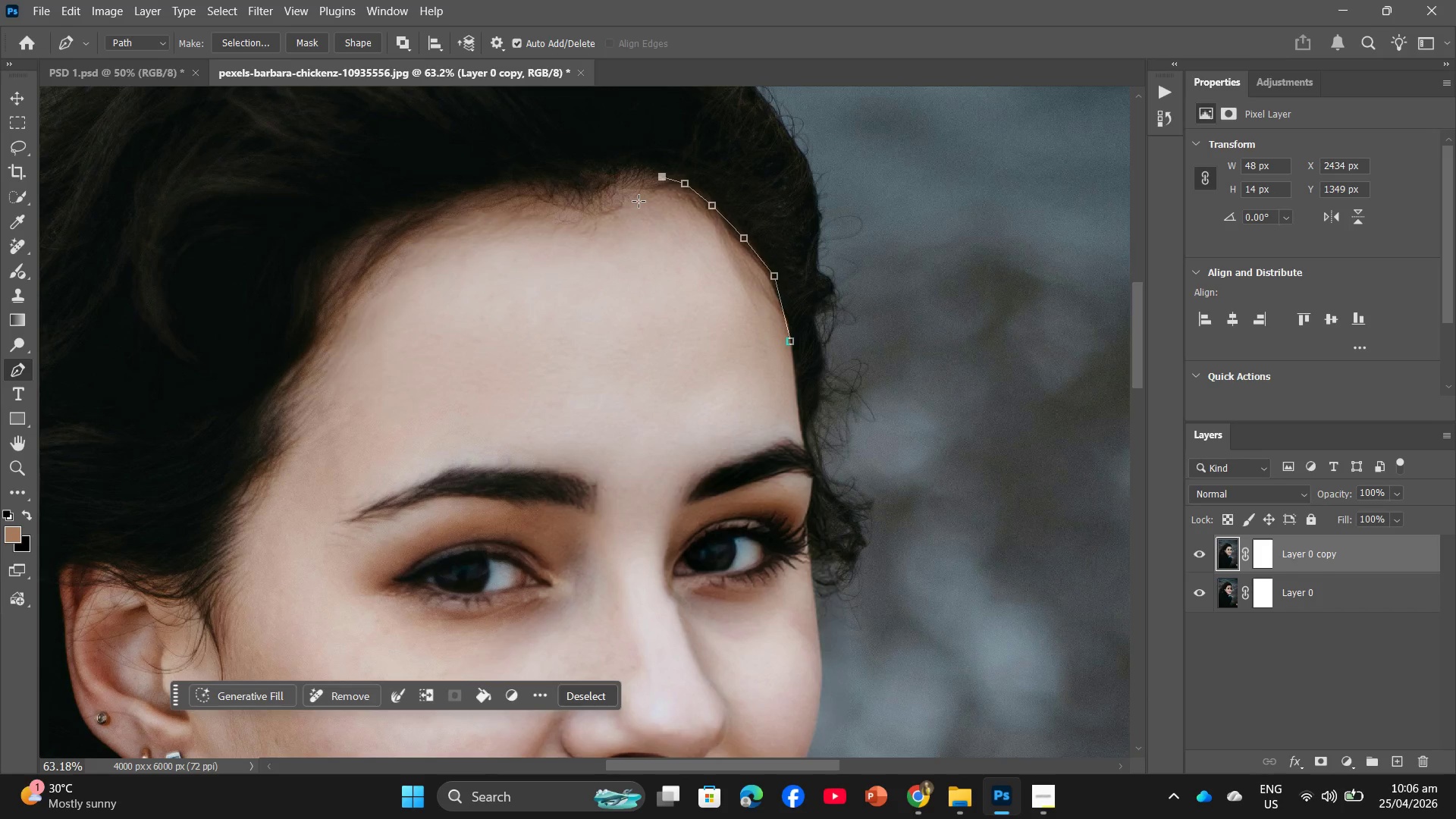 
left_click([639, 201])
 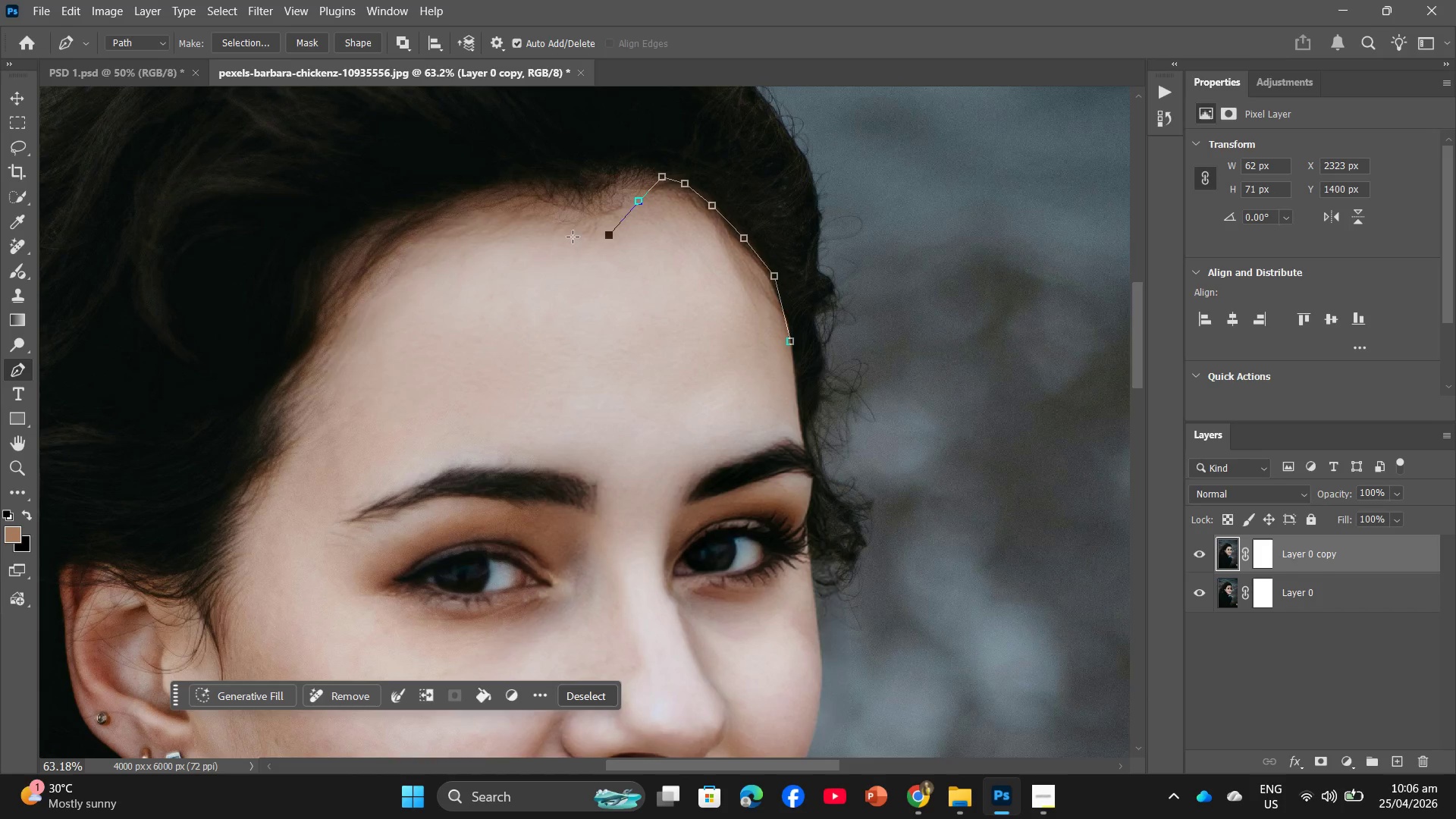 
double_click([560, 231])
 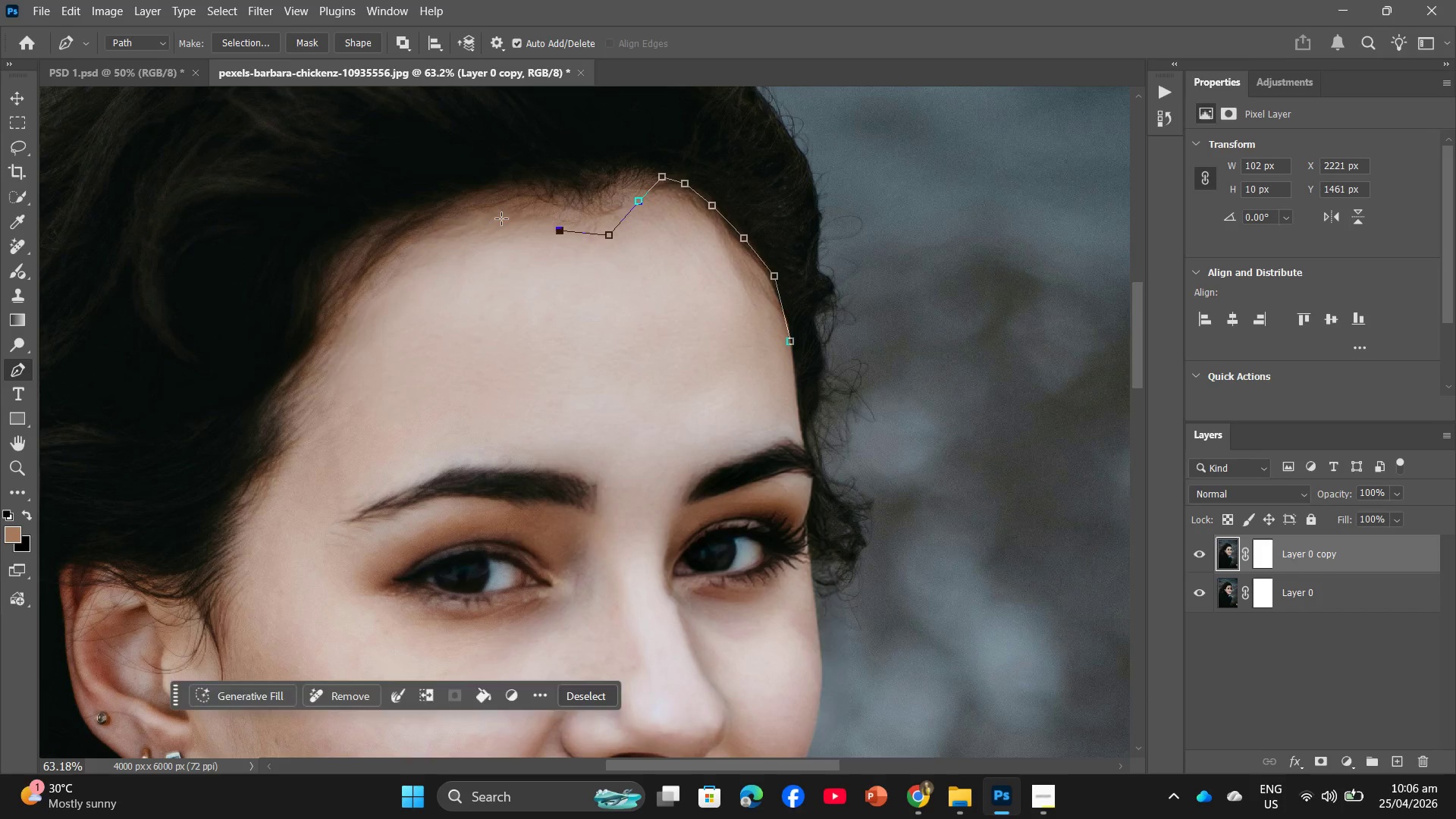 
triple_click([501, 218])
 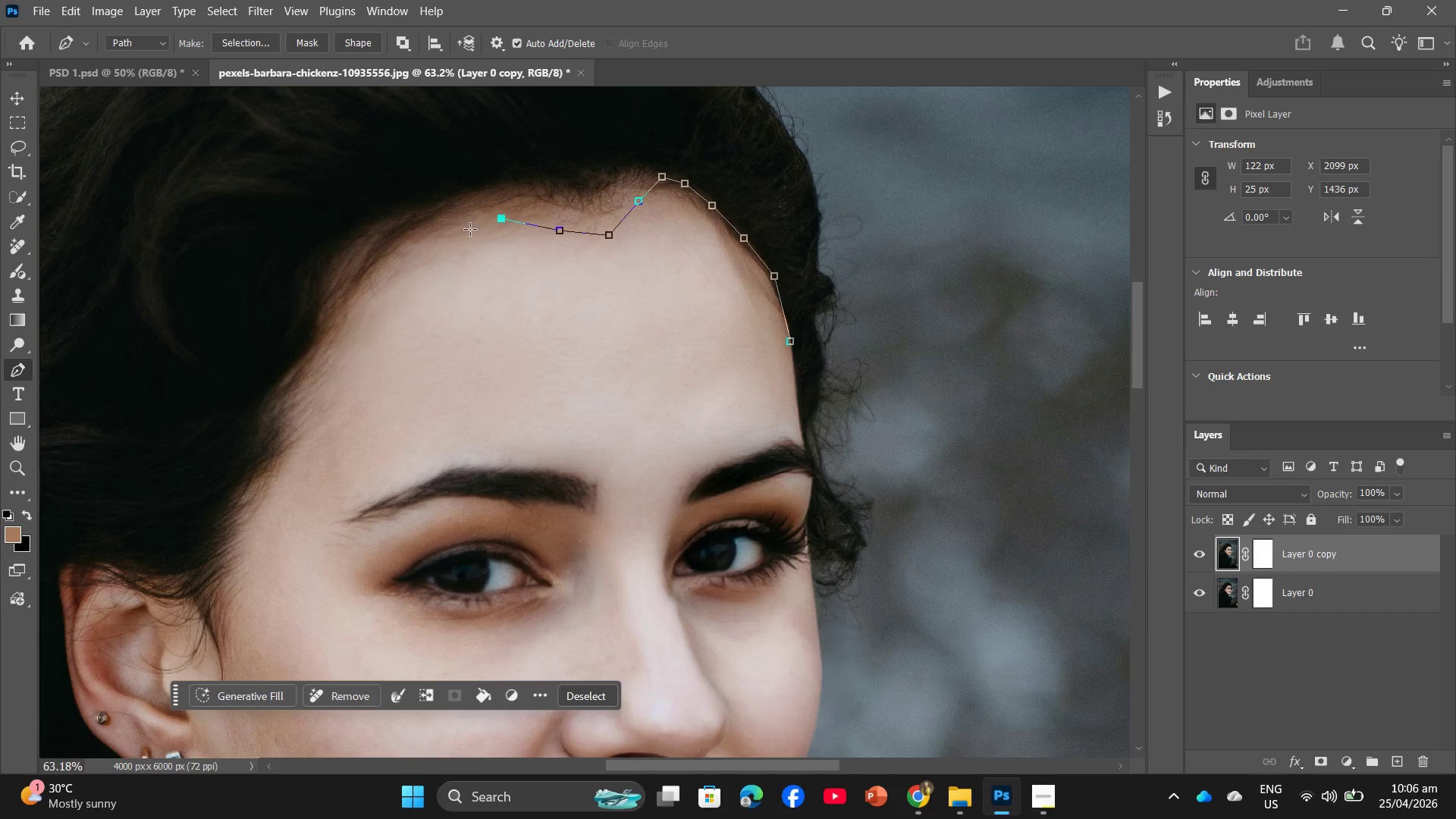 
triple_click([462, 230])
 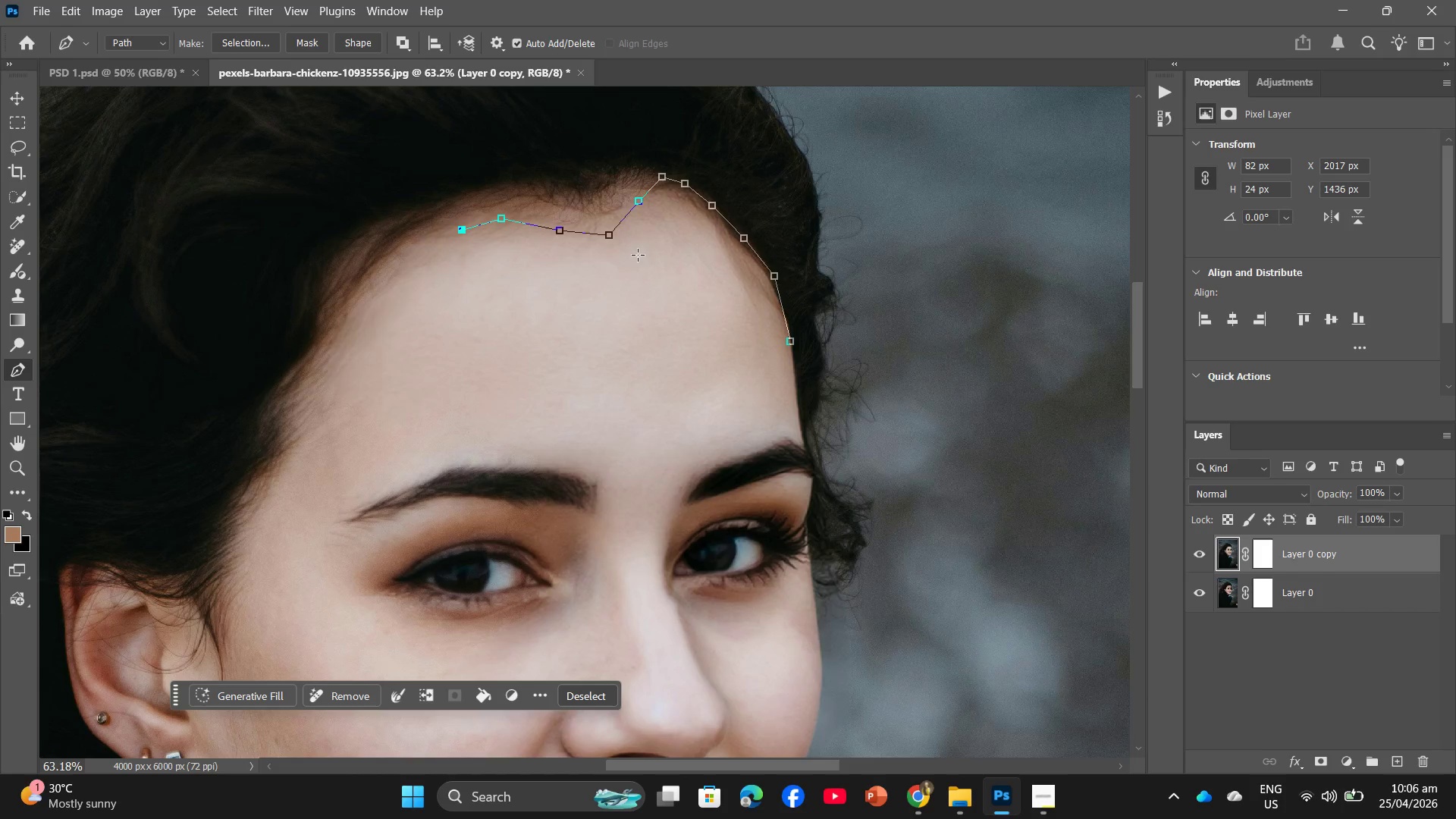 
left_click([646, 251])
 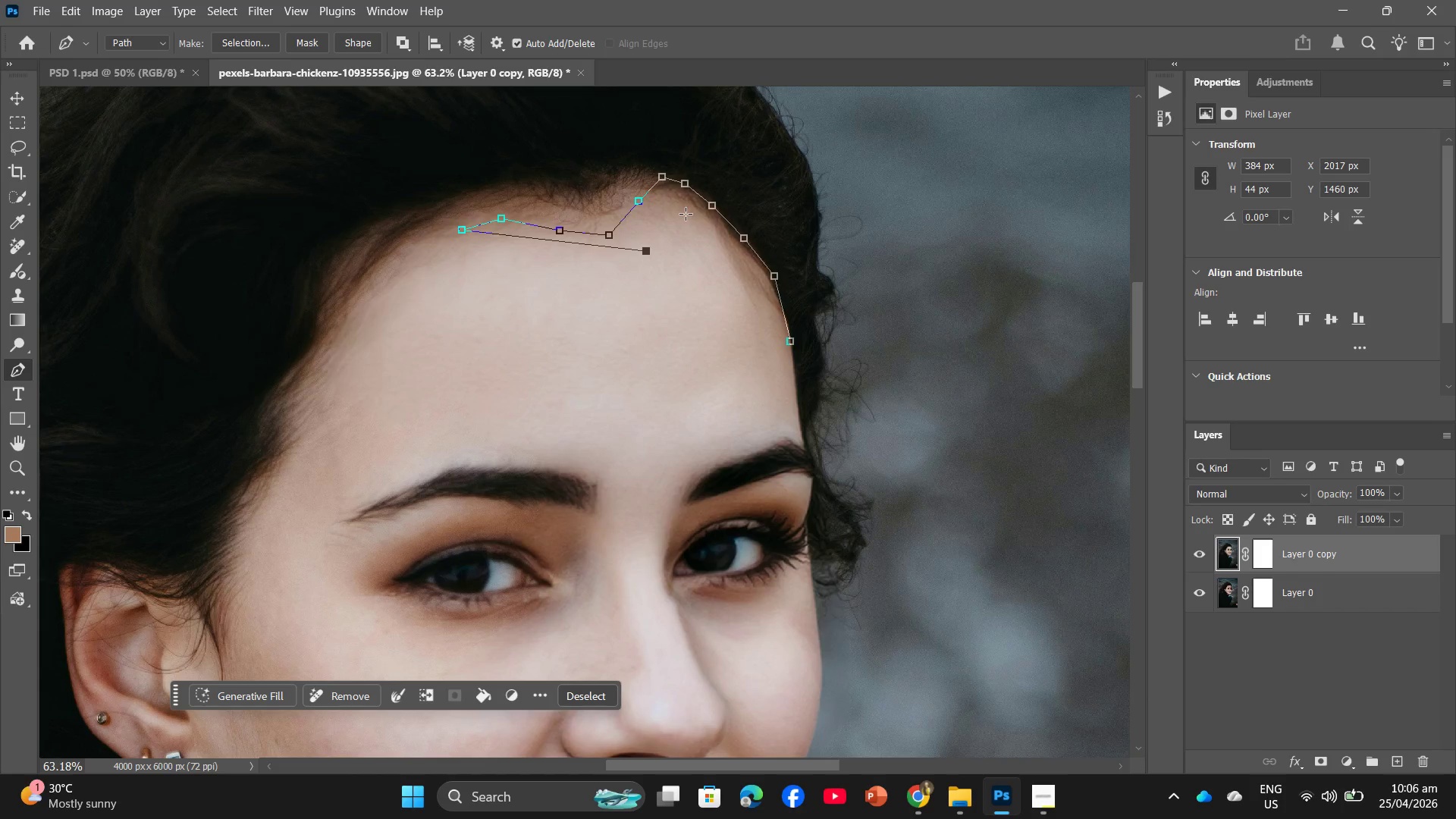 
left_click([684, 209])
 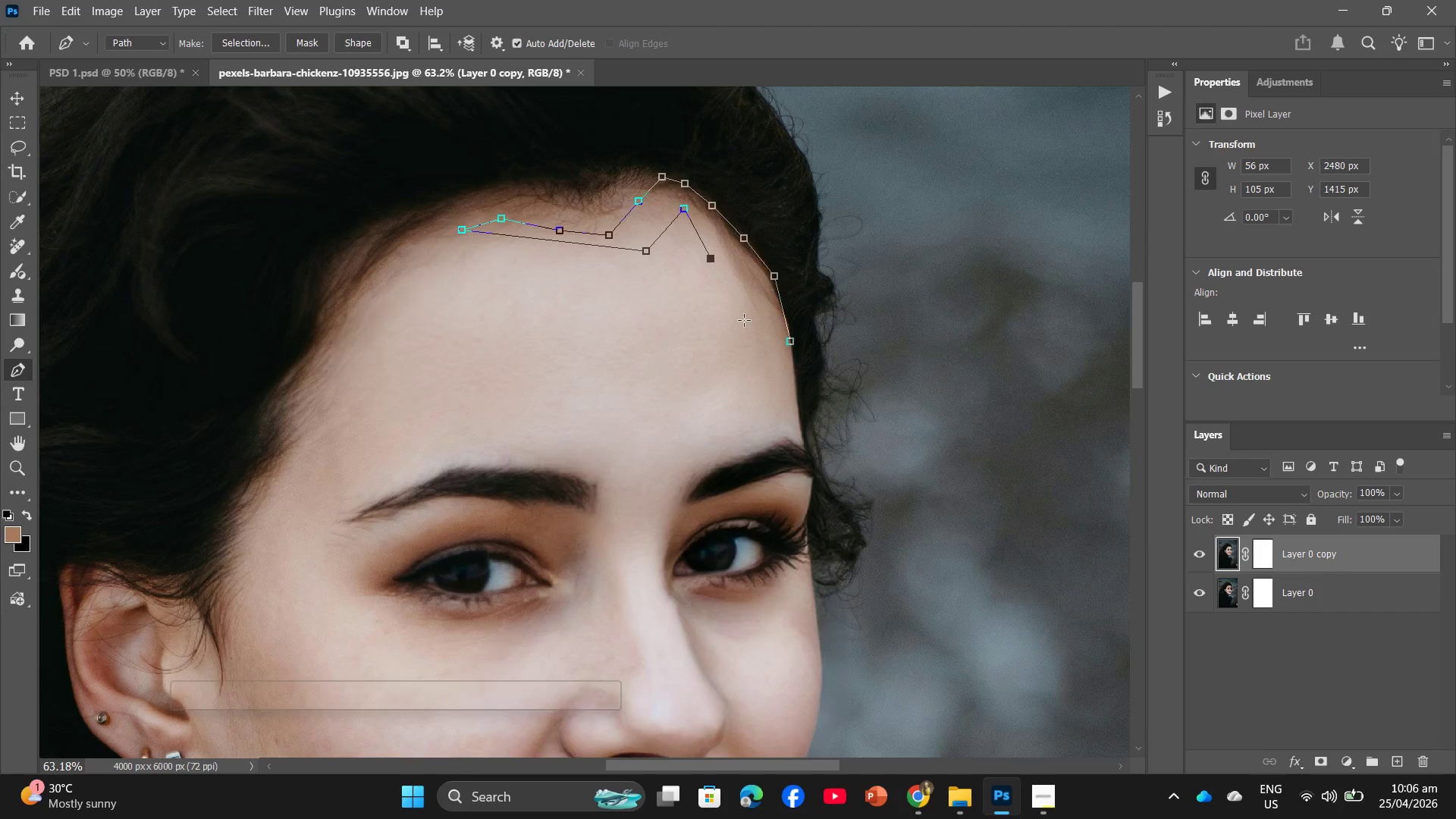 
triple_click([781, 340])
 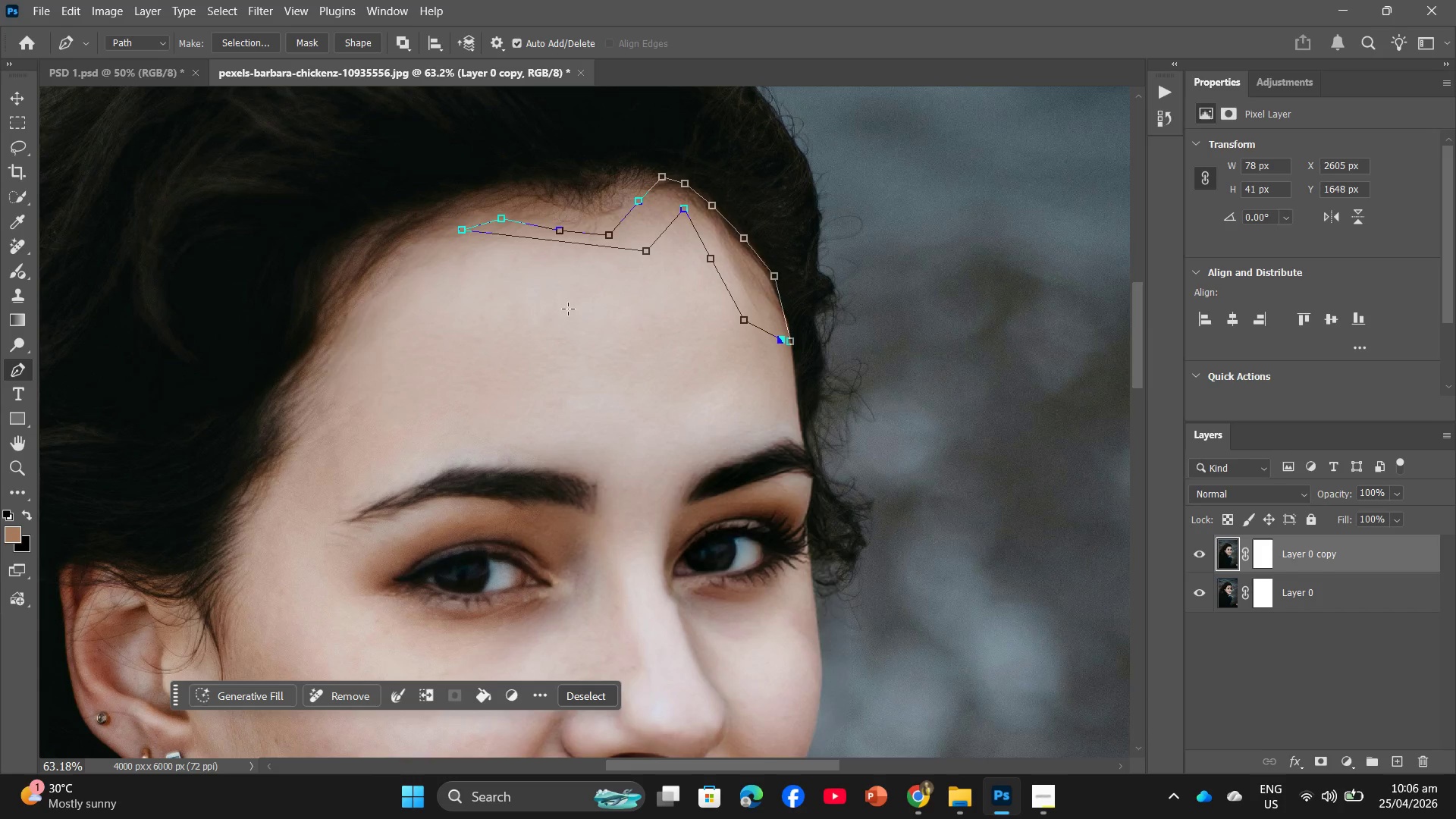 
right_click([759, 297])
 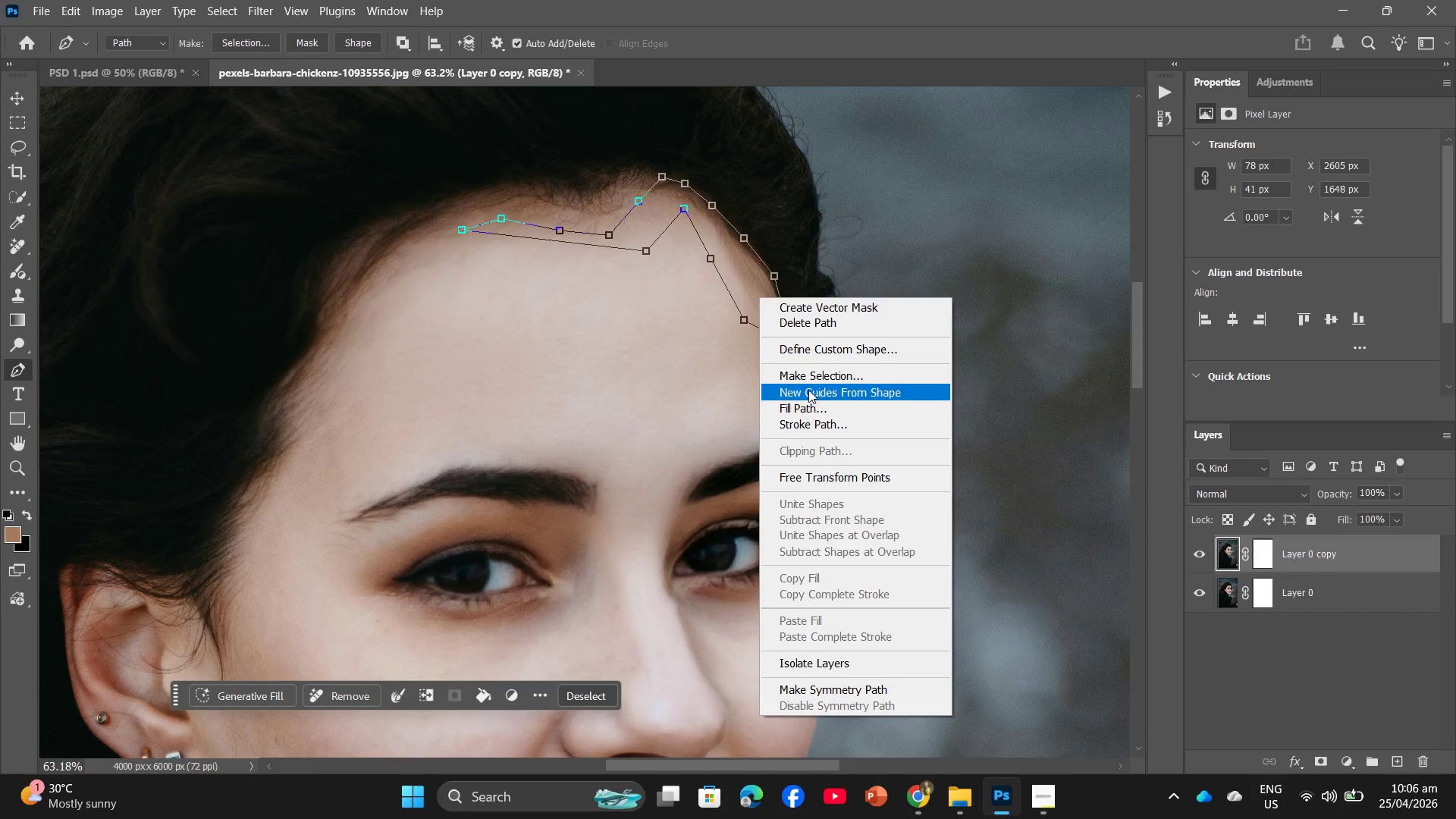 
left_click([808, 383])
 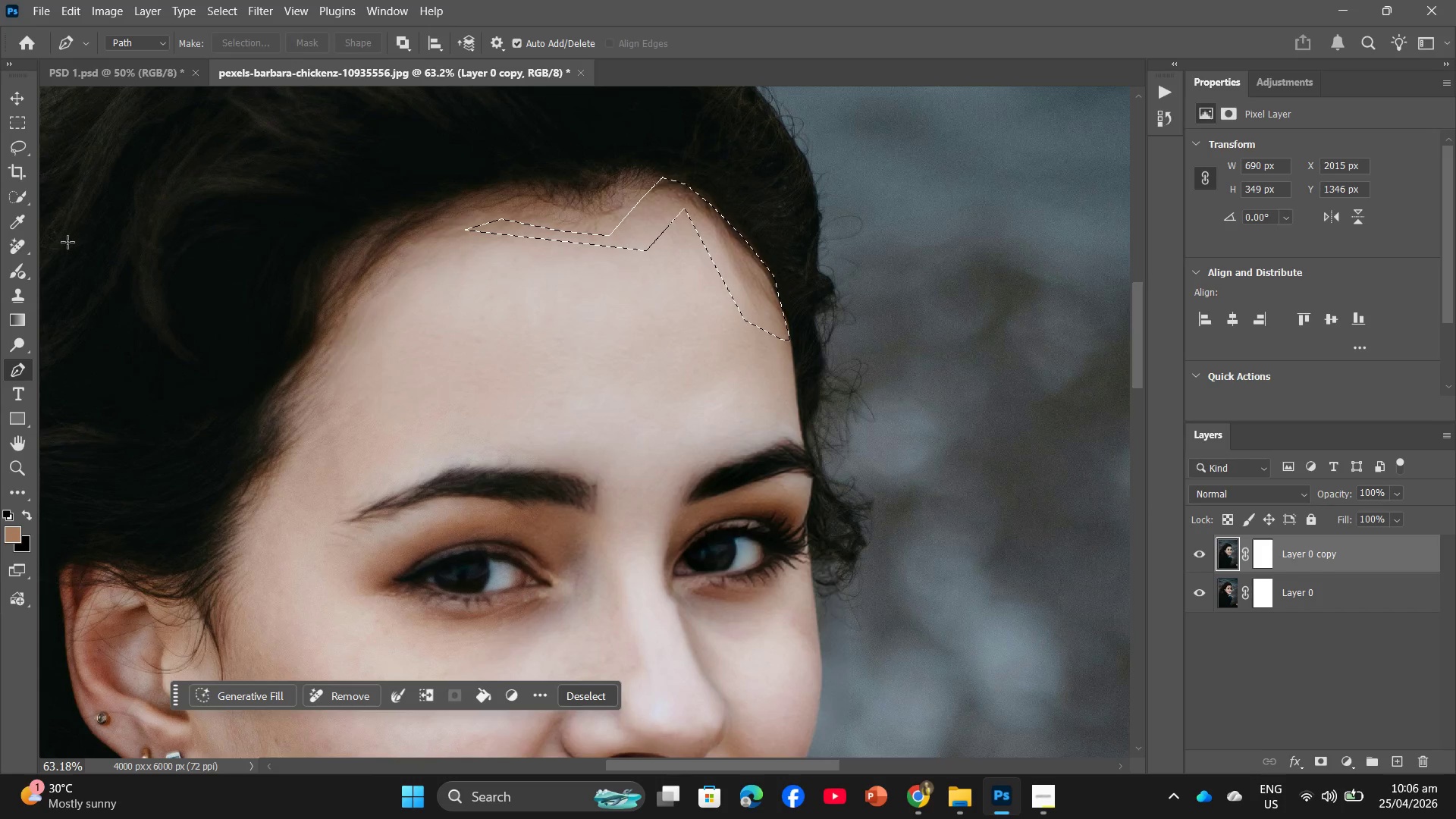 
left_click([22, 248])
 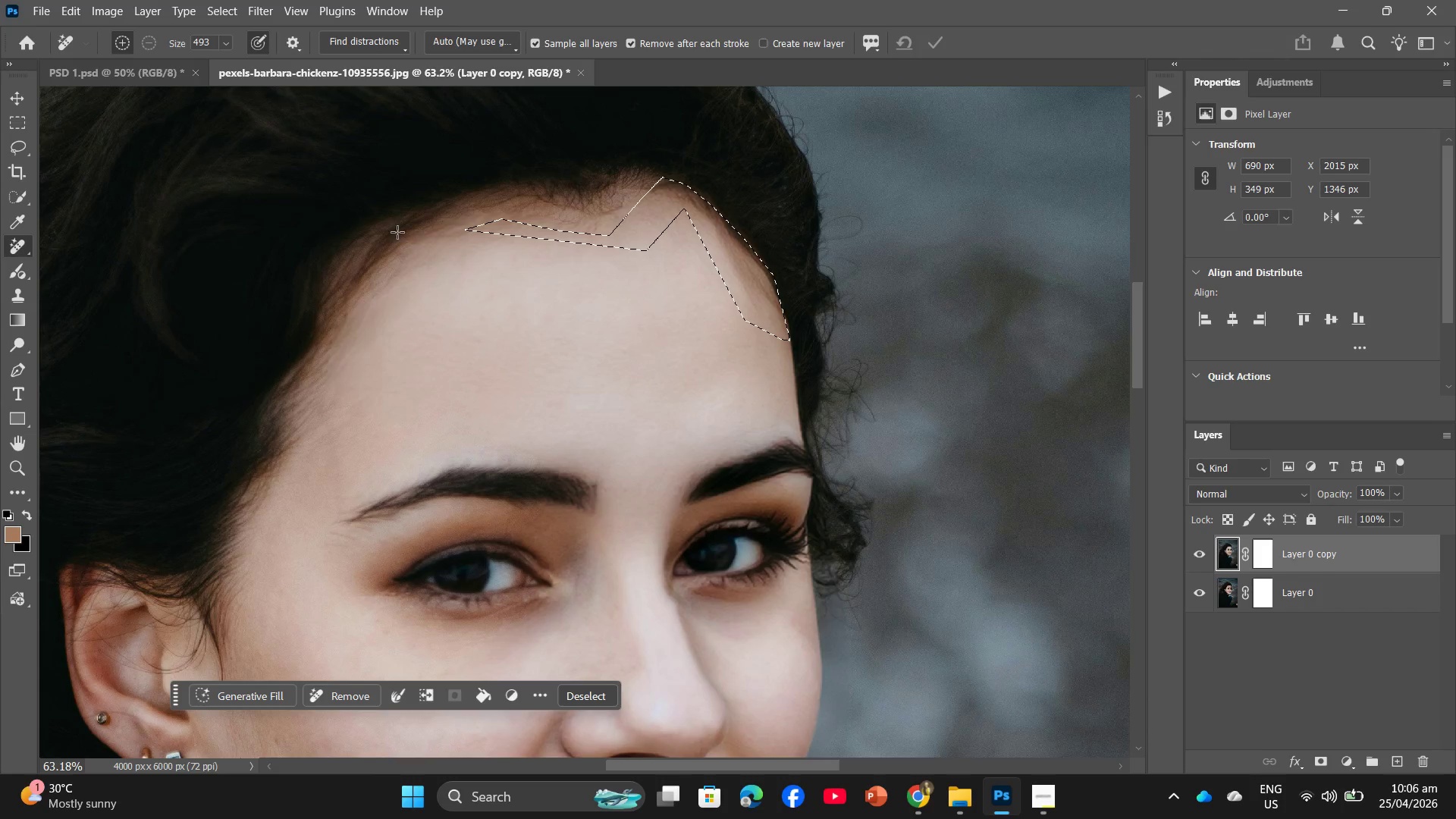 
left_click_drag(start_coordinate=[453, 243], to_coordinate=[770, 353])
 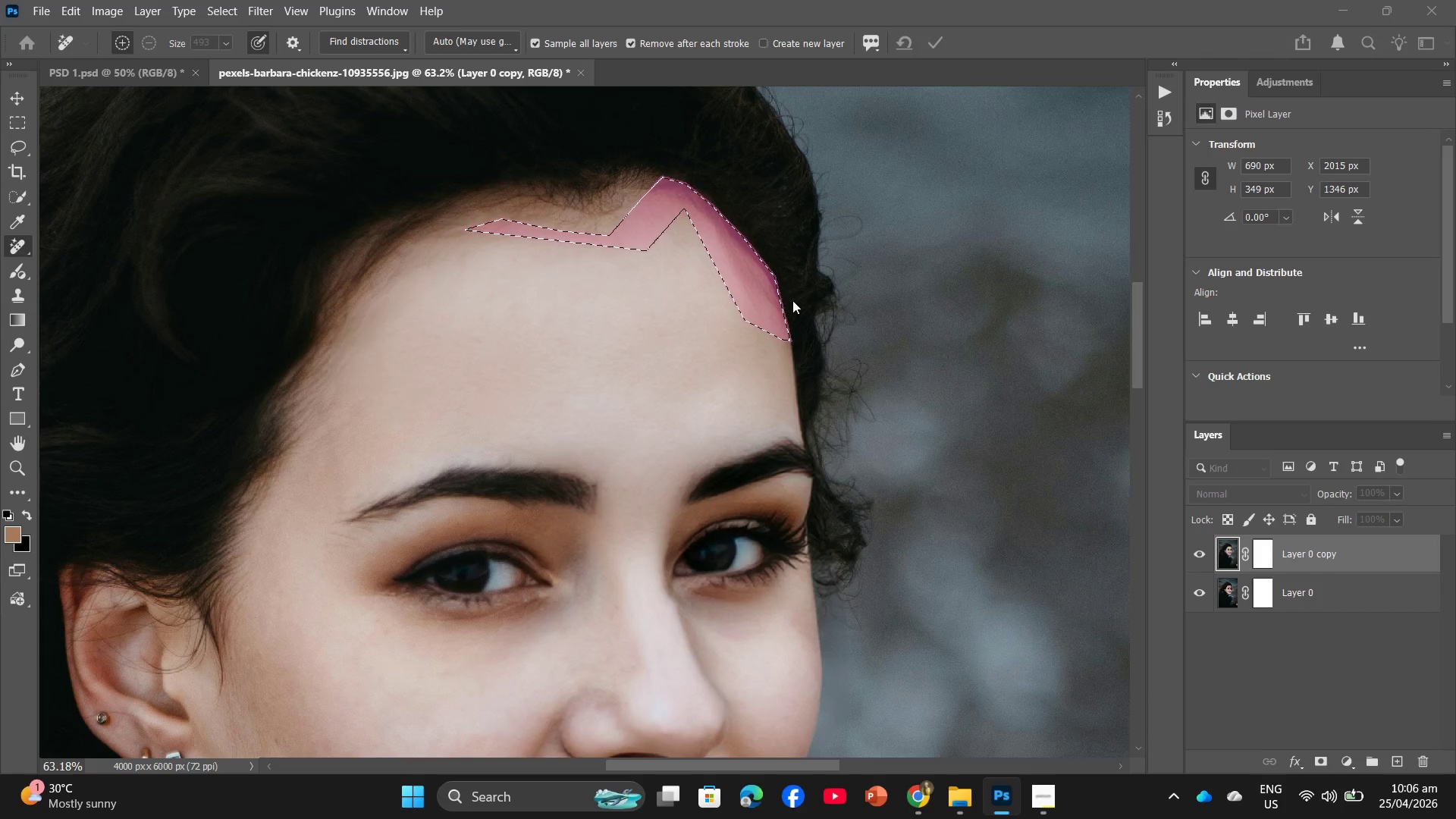 
scroll: coordinate [689, 337], scroll_direction: down, amount: 17.0
 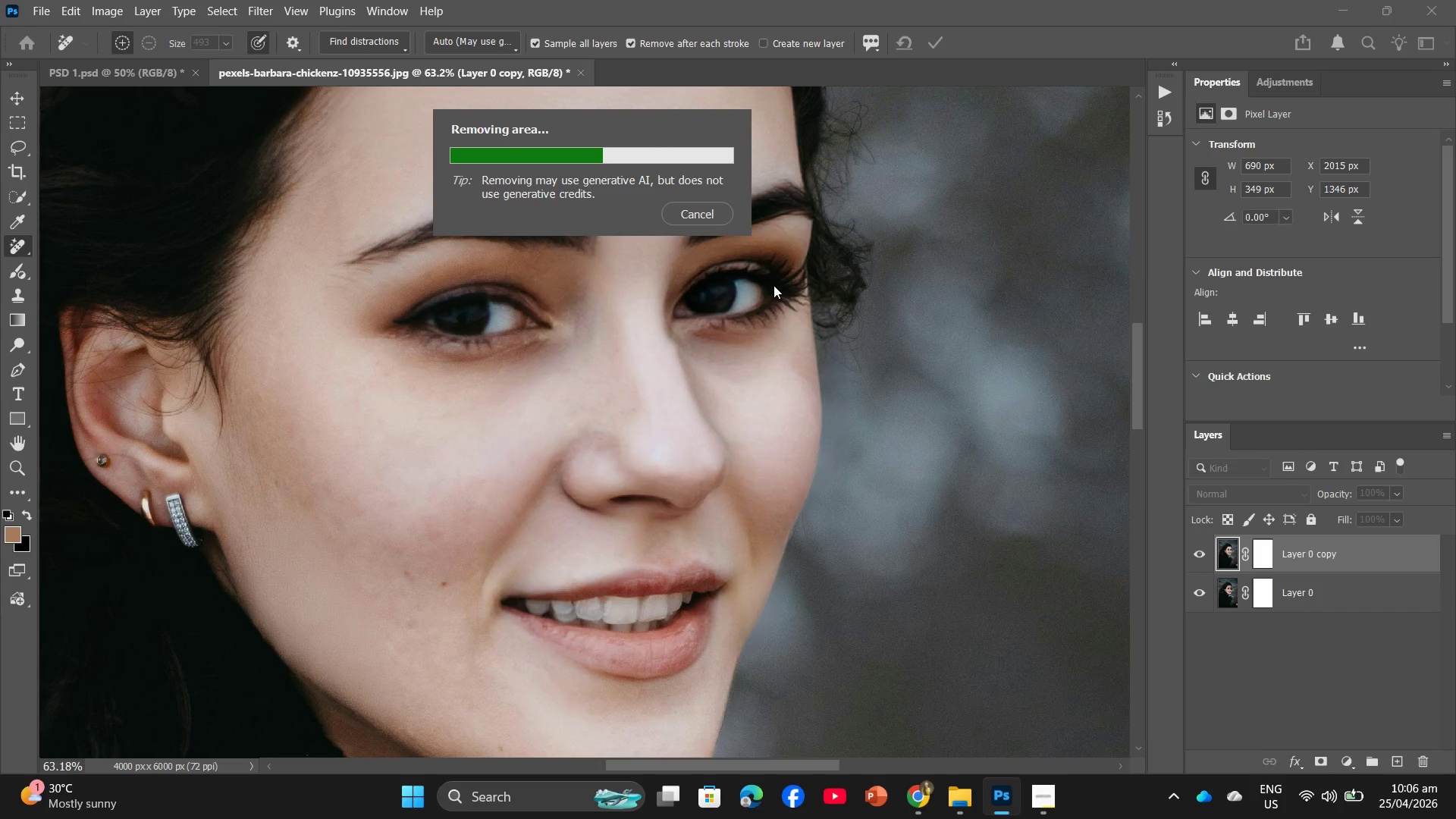 
hold_key(key=AltLeft, duration=0.42)
scroll: coordinate [780, 283], scroll_direction: down, amount: 5.0
 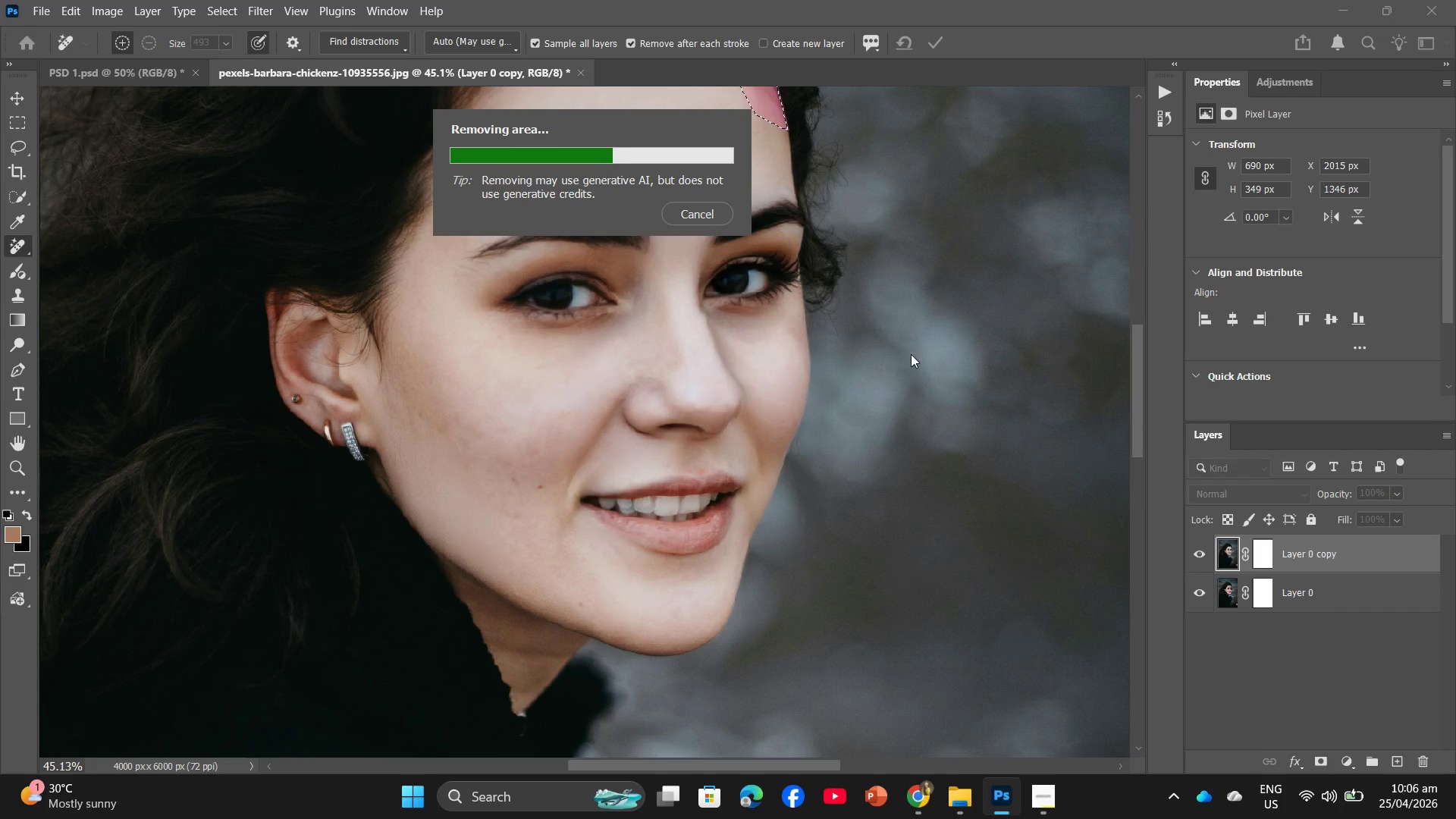 
hold_key(key=AltLeft, duration=0.59)
scroll: coordinate [896, 358], scroll_direction: down, amount: 4.0
 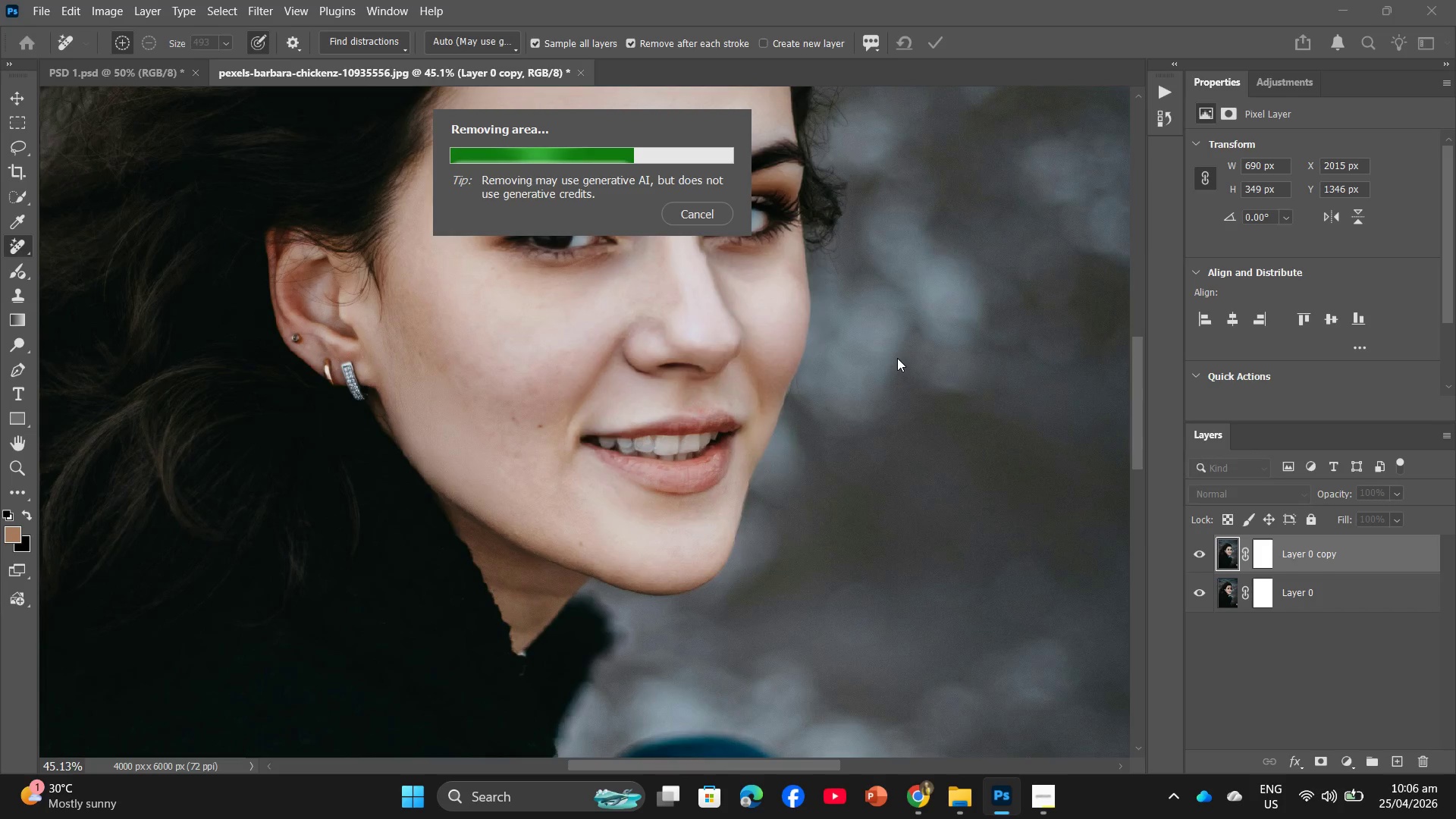 
hold_key(key=AltLeft, duration=0.45)
 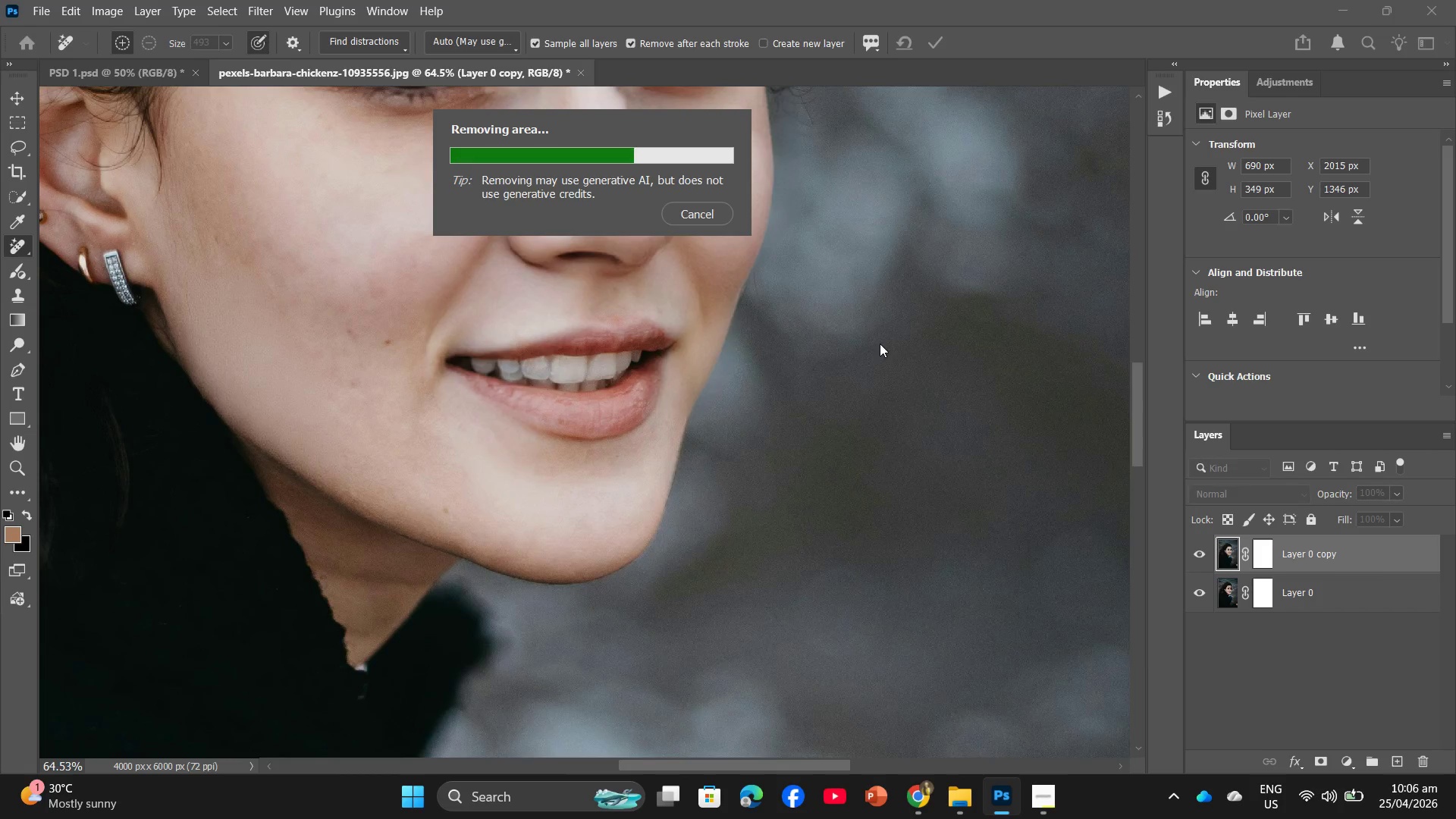 
hold_key(key=AltLeft, duration=0.61)
 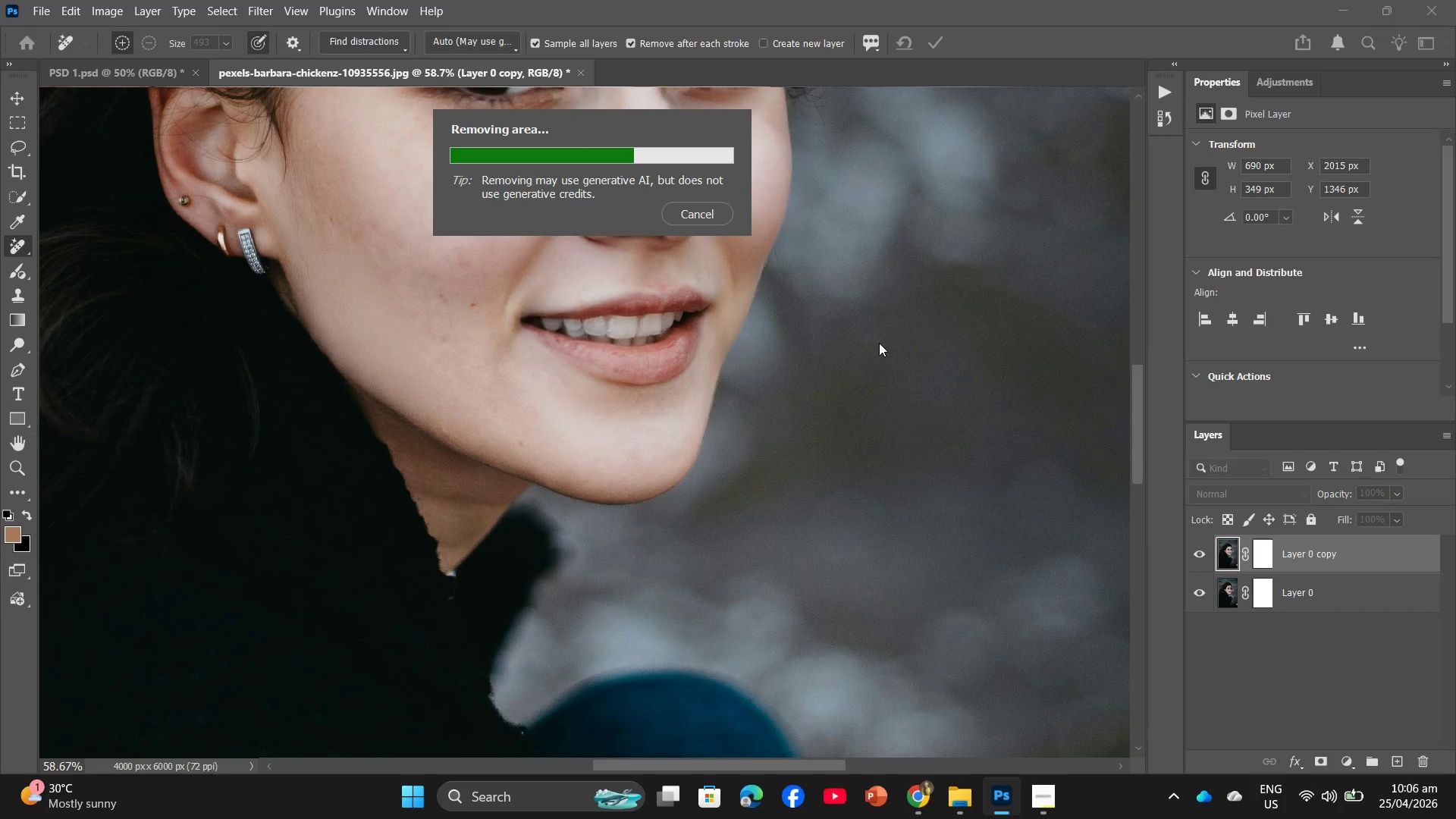 
scroll: coordinate [880, 344], scroll_direction: down, amount: 6.0
 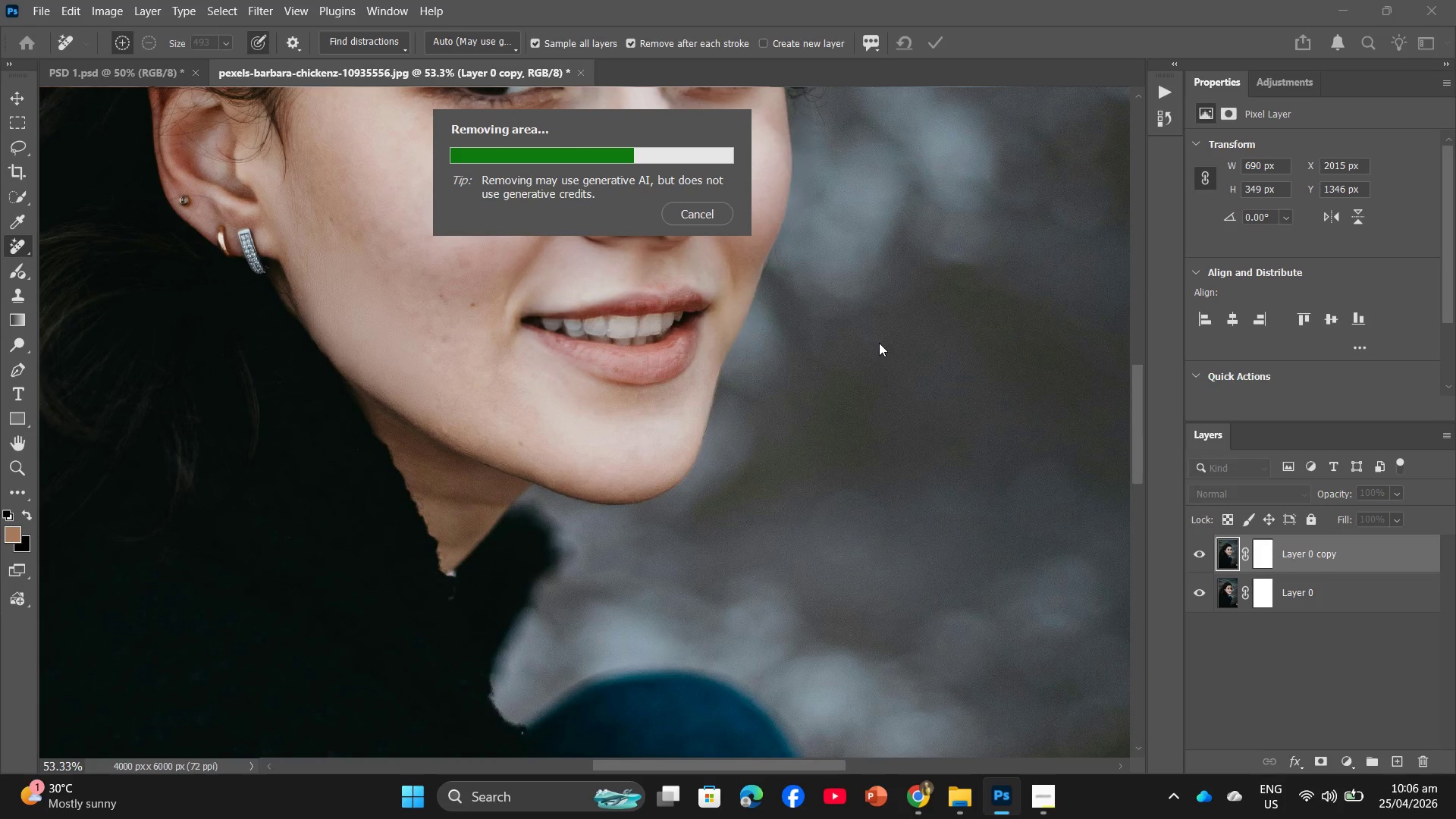 
scroll: coordinate [874, 347], scroll_direction: up, amount: 26.0
 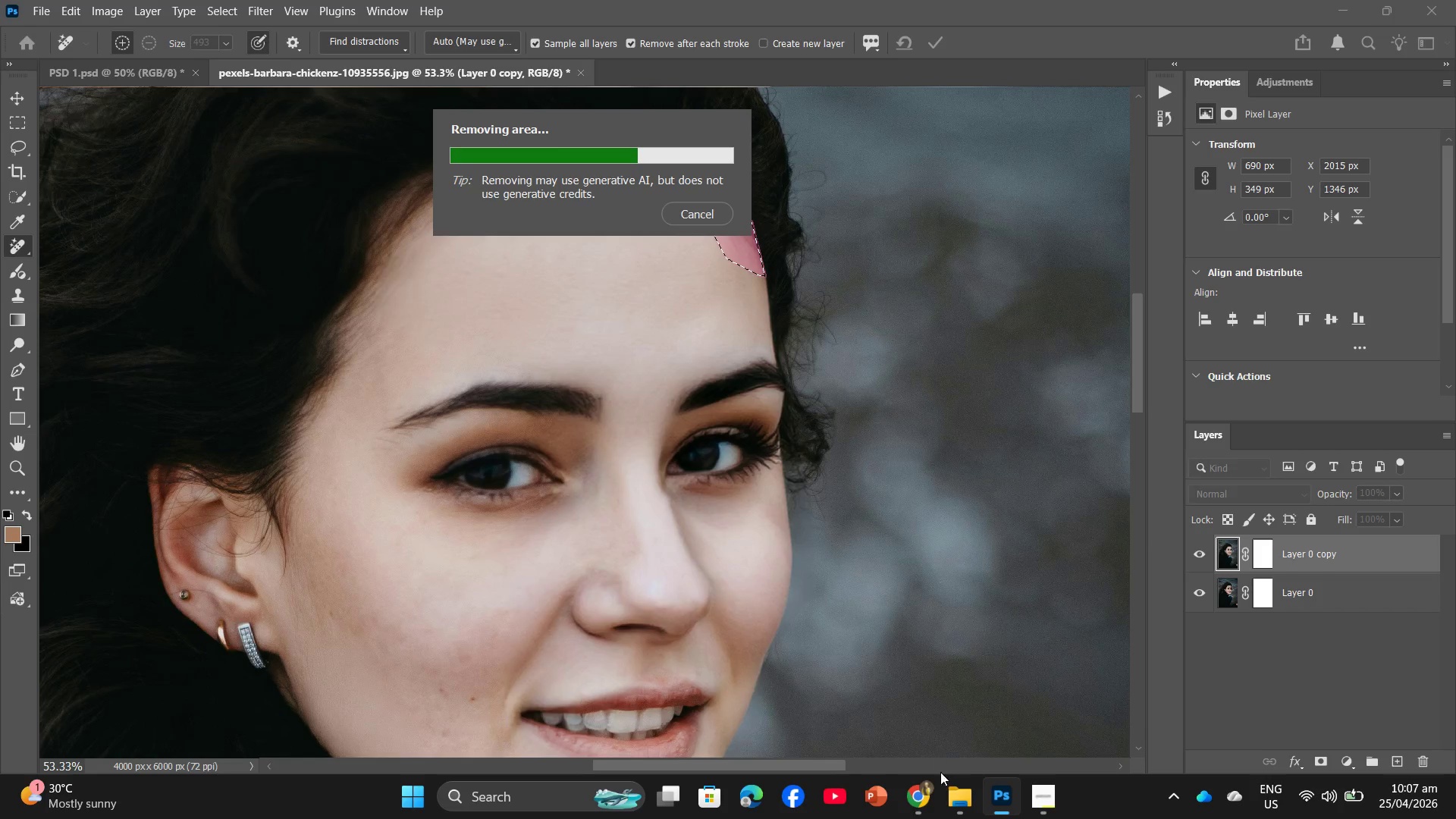 
left_click([946, 786])
 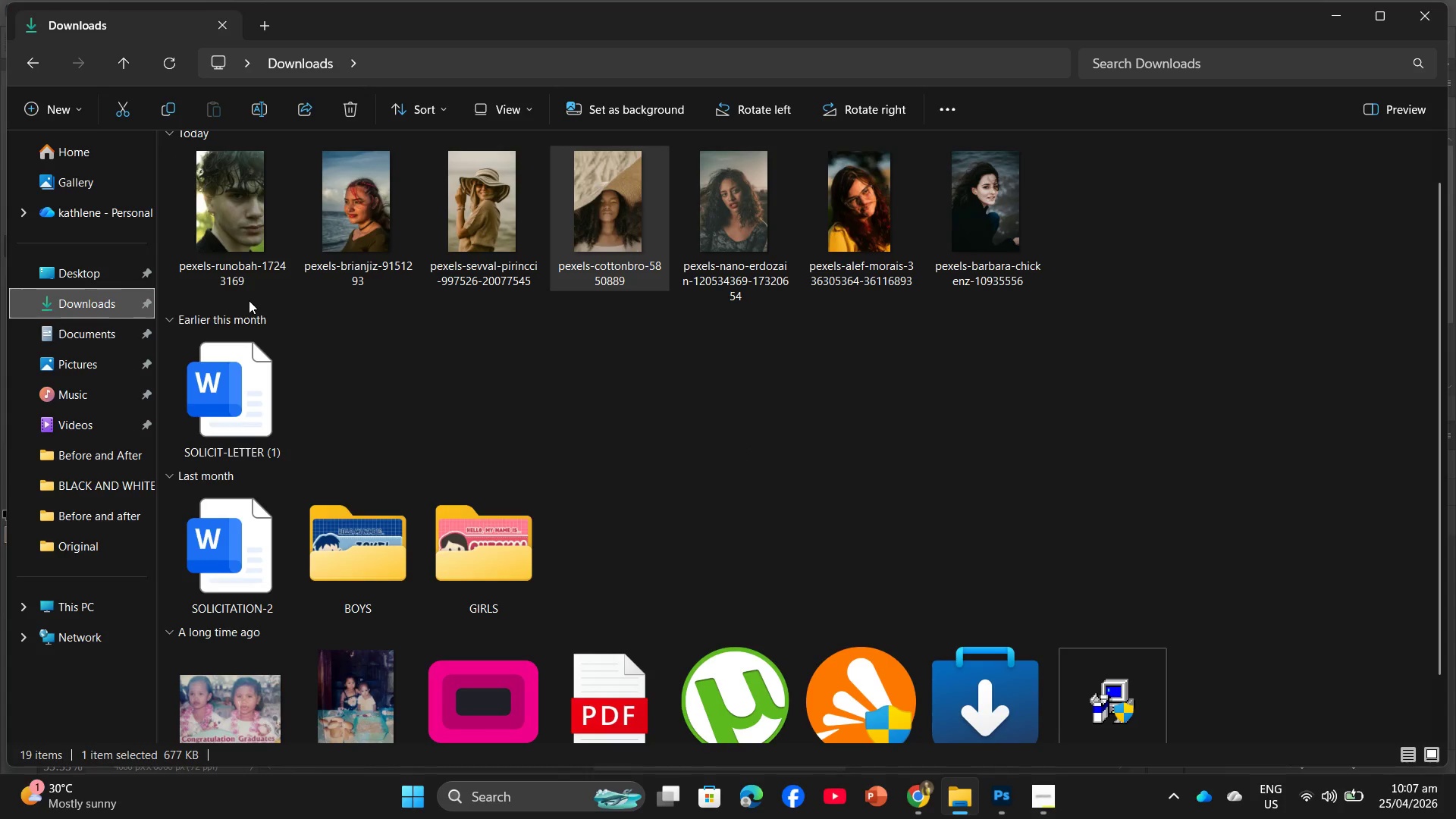 
wait(5.05)
 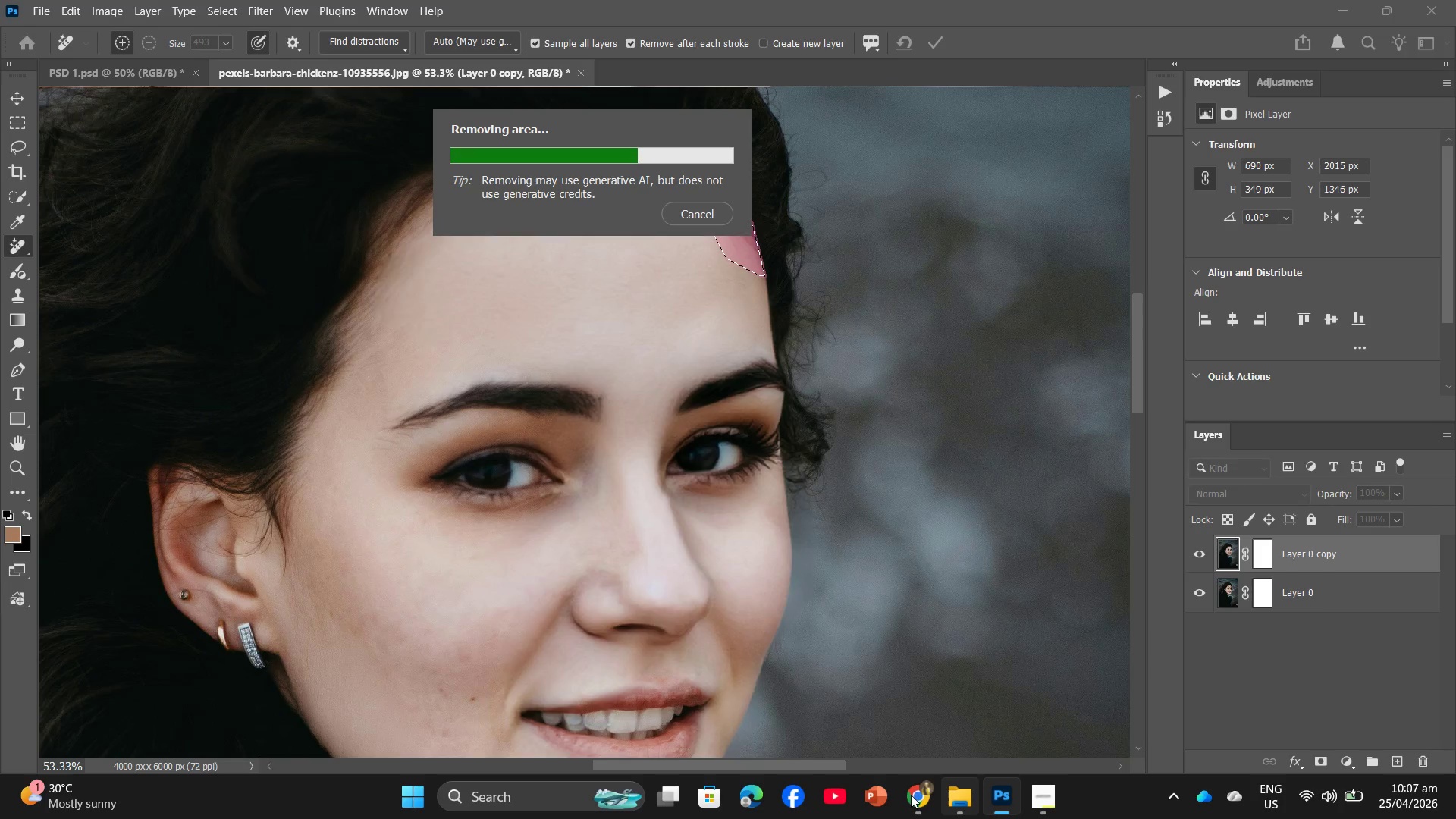 
left_click_drag(start_coordinate=[994, 228], to_coordinate=[70, 482])
 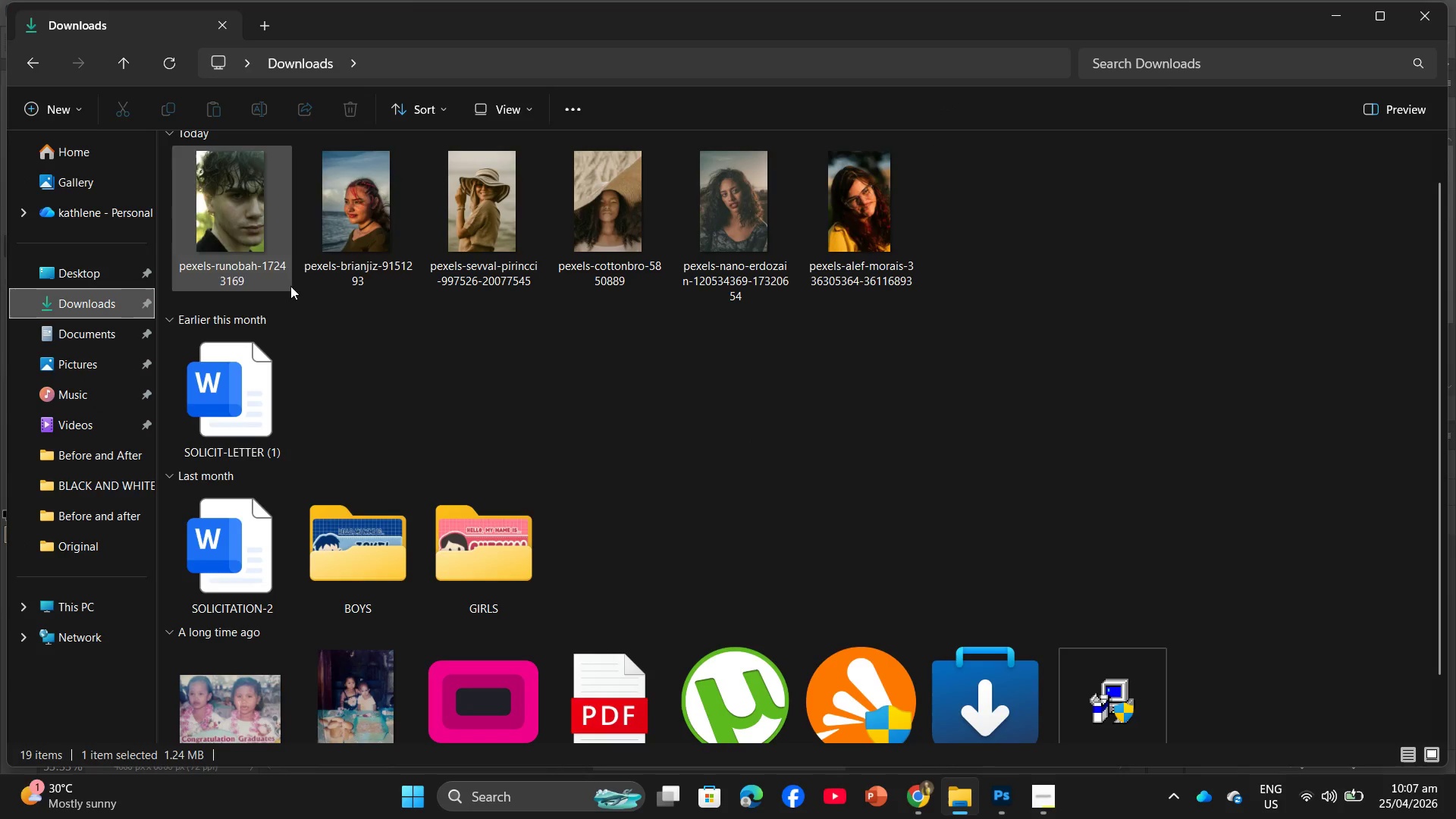 
left_click_drag(start_coordinate=[246, 303], to_coordinate=[908, 210])
 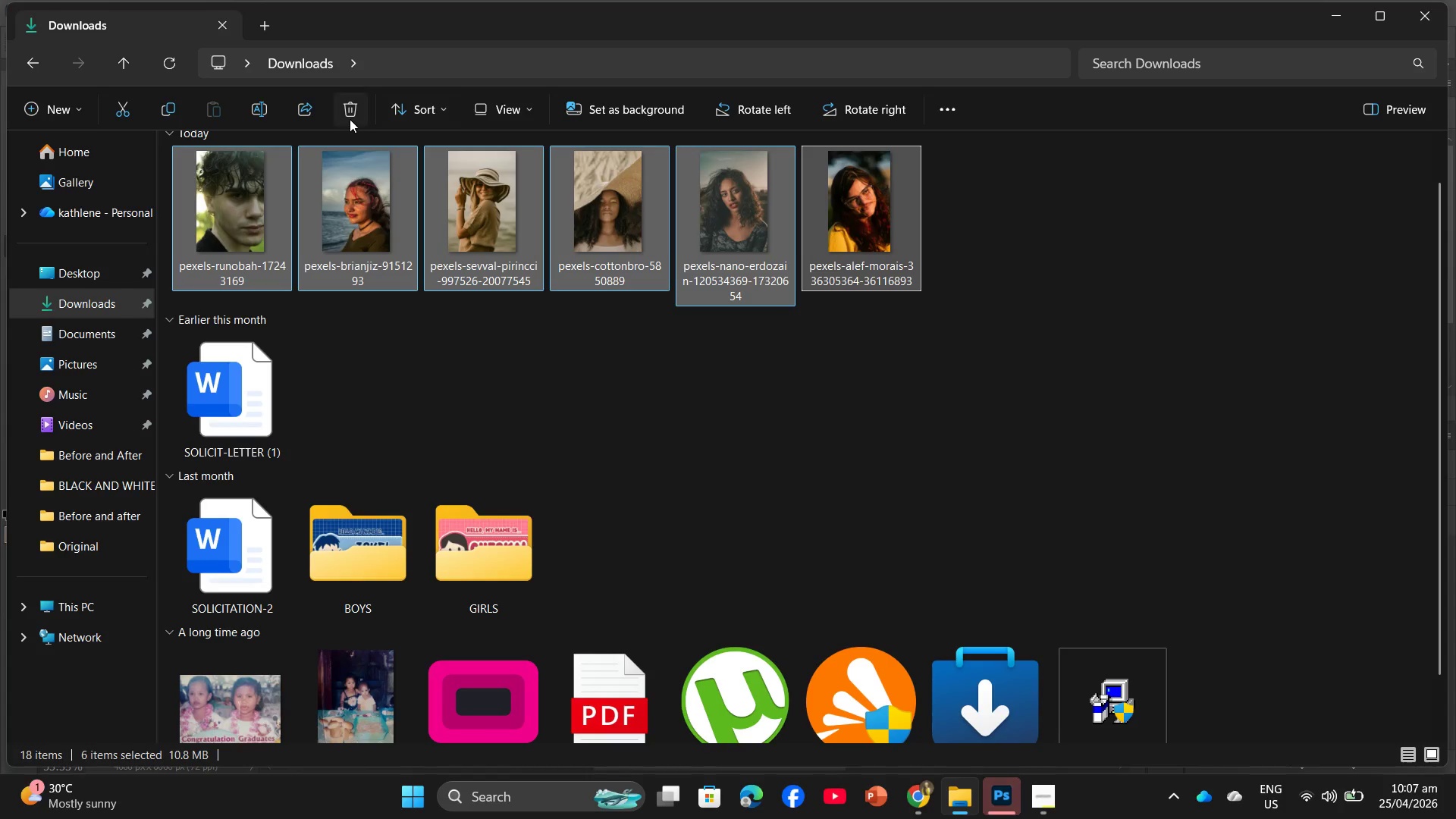 
left_click([350, 119])
 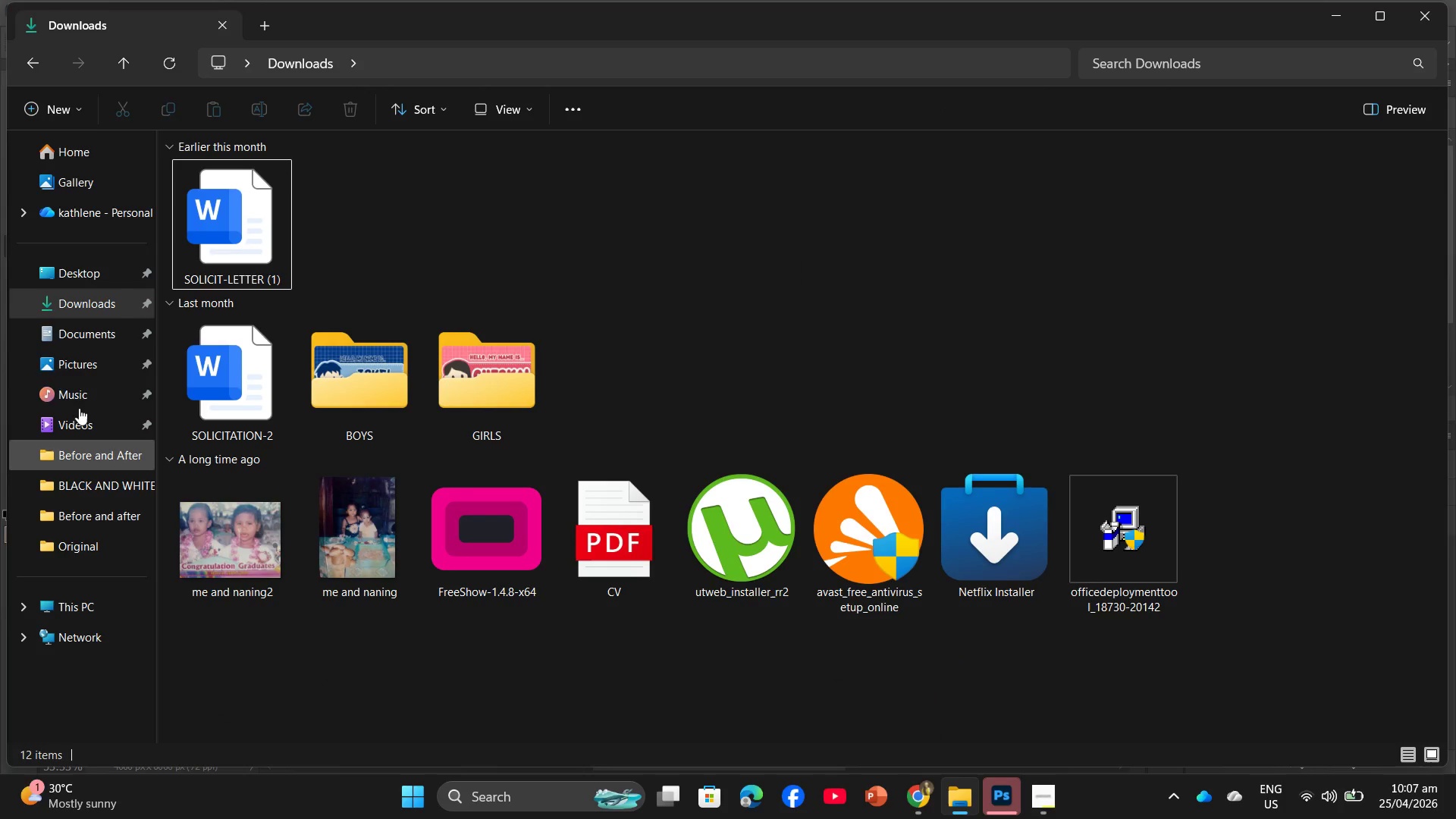 
left_click([89, 457])
 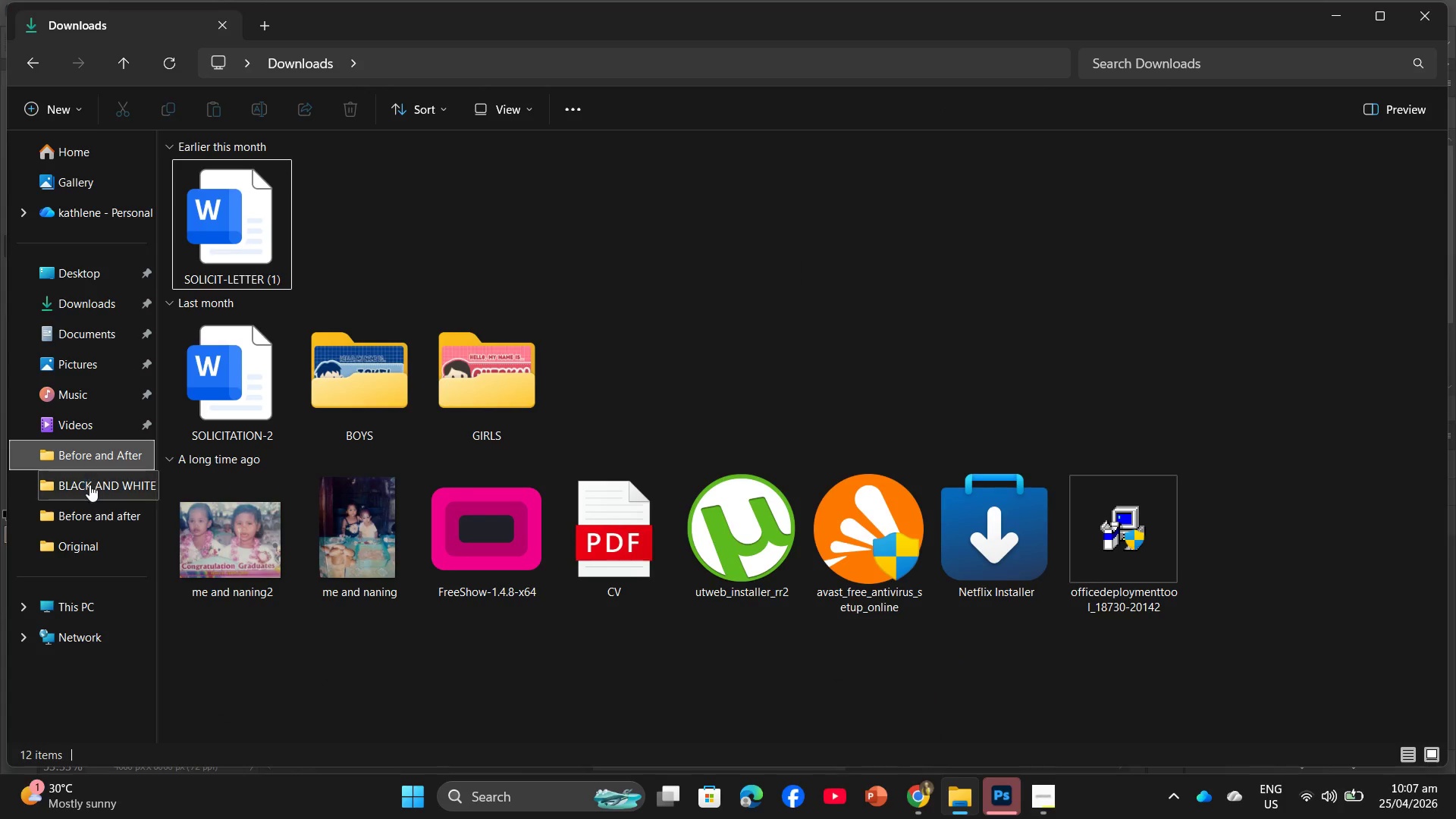 
left_click([89, 485])
 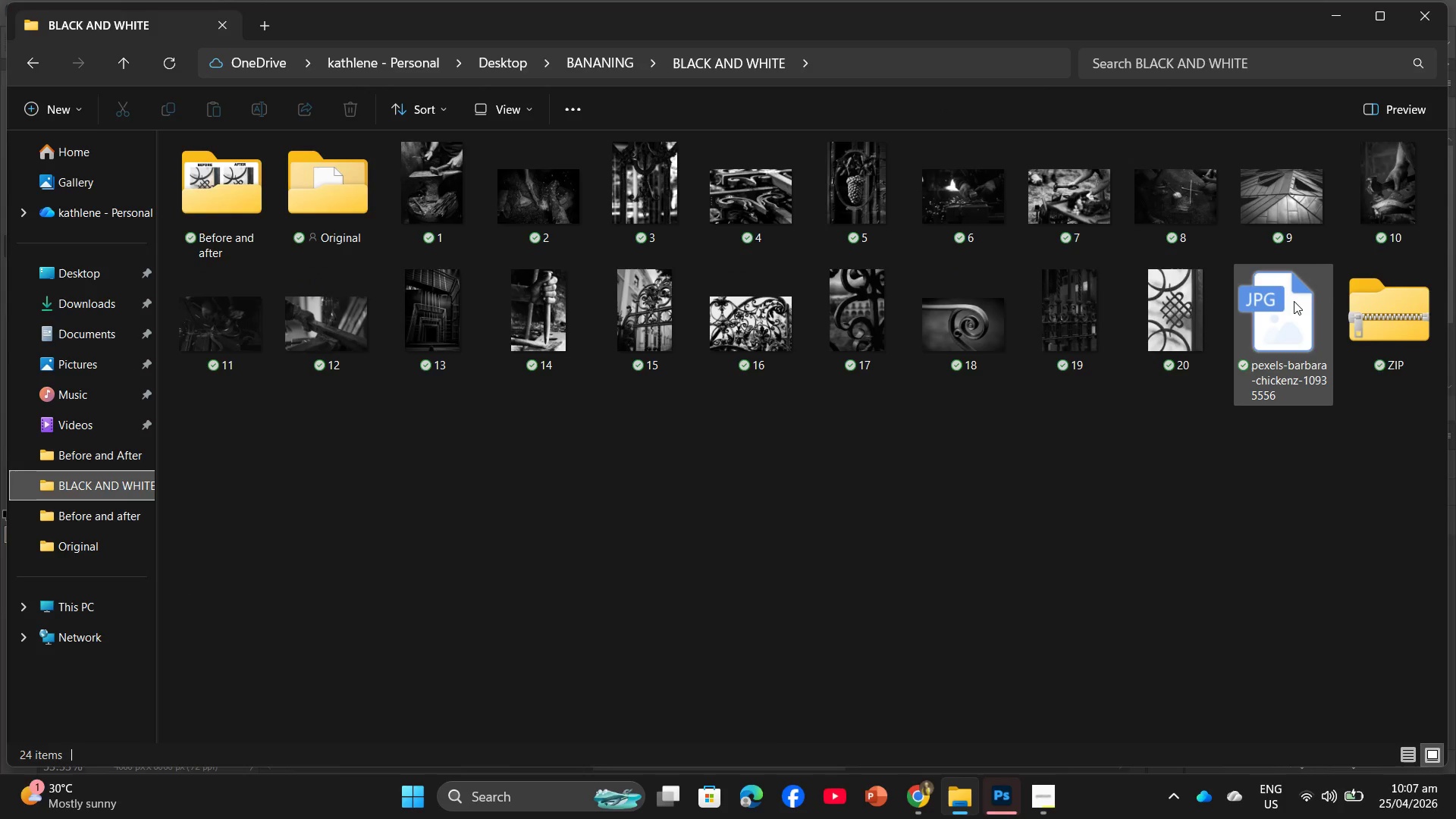 
left_click_drag(start_coordinate=[1276, 312], to_coordinate=[601, 69])
 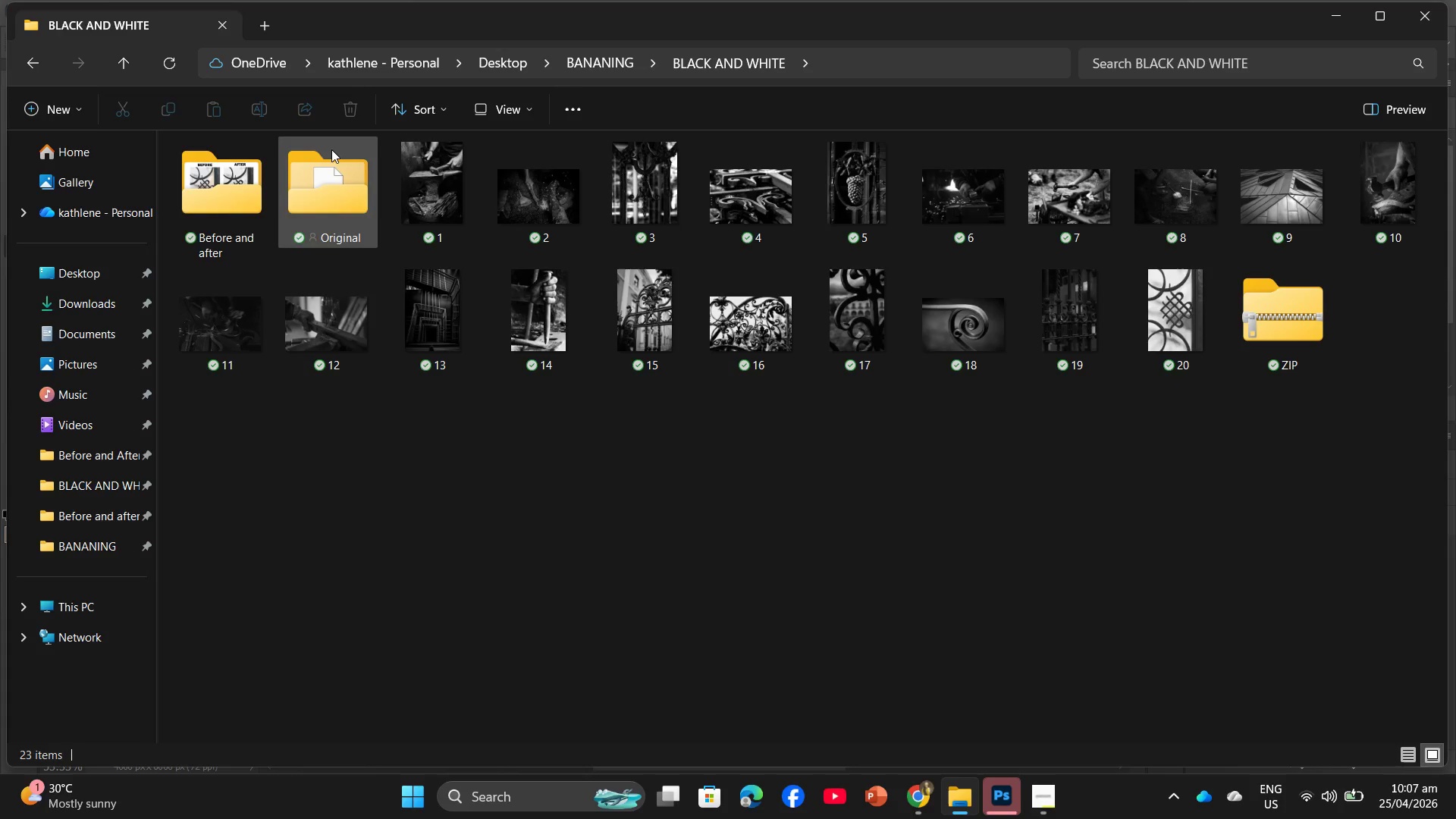 
left_click([561, 62])
 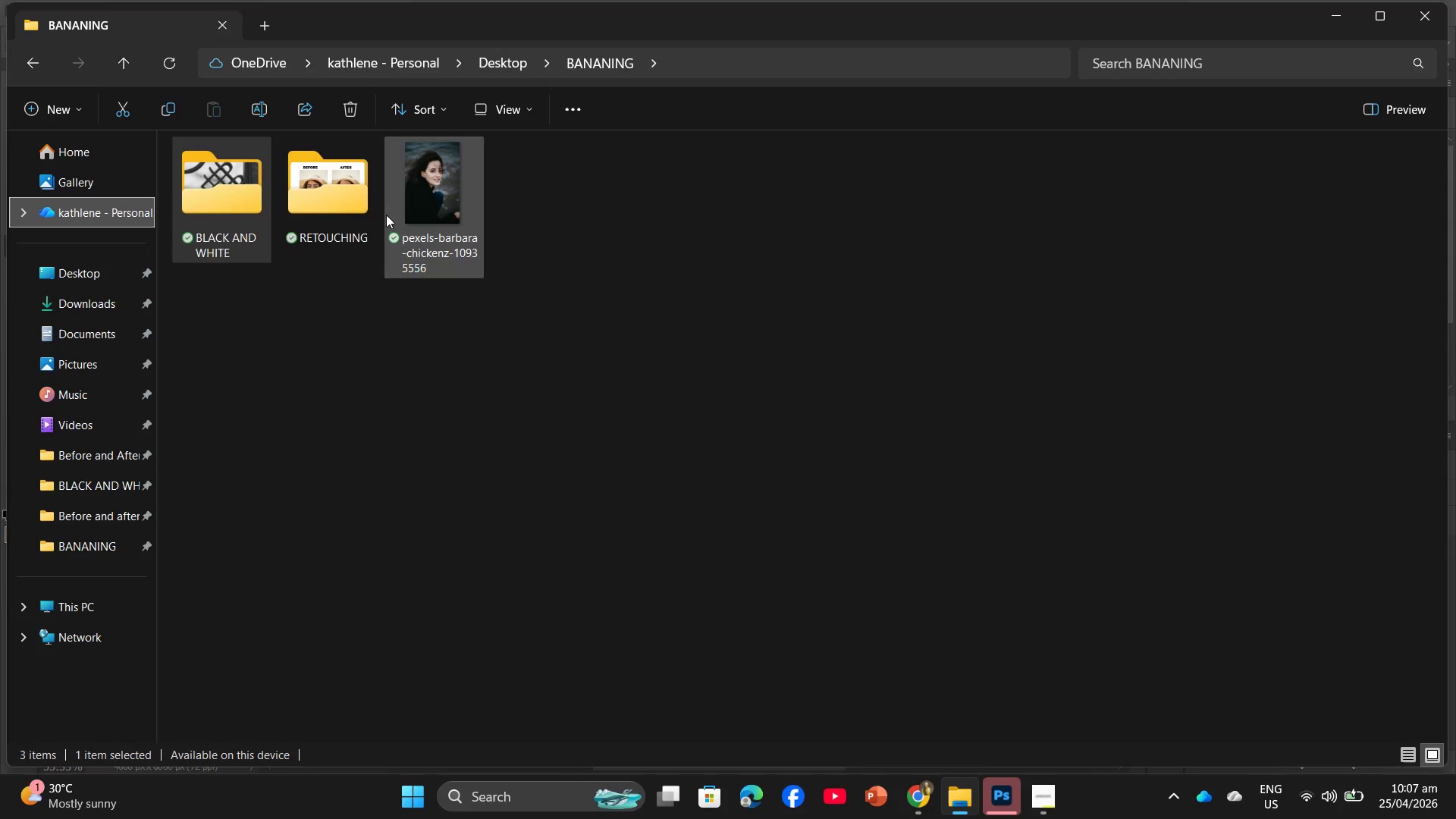 
left_click_drag(start_coordinate=[407, 212], to_coordinate=[343, 205])
 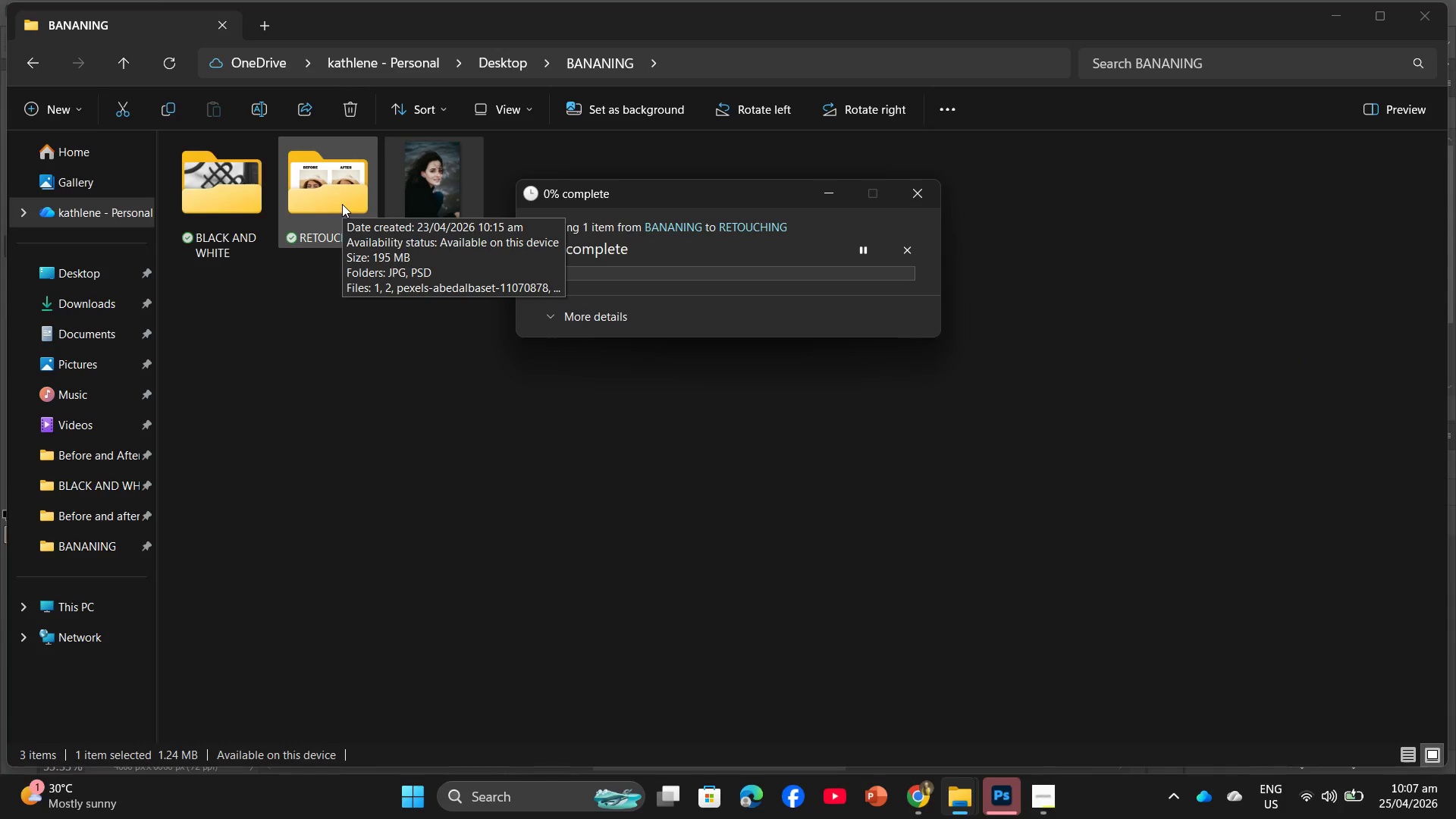 